 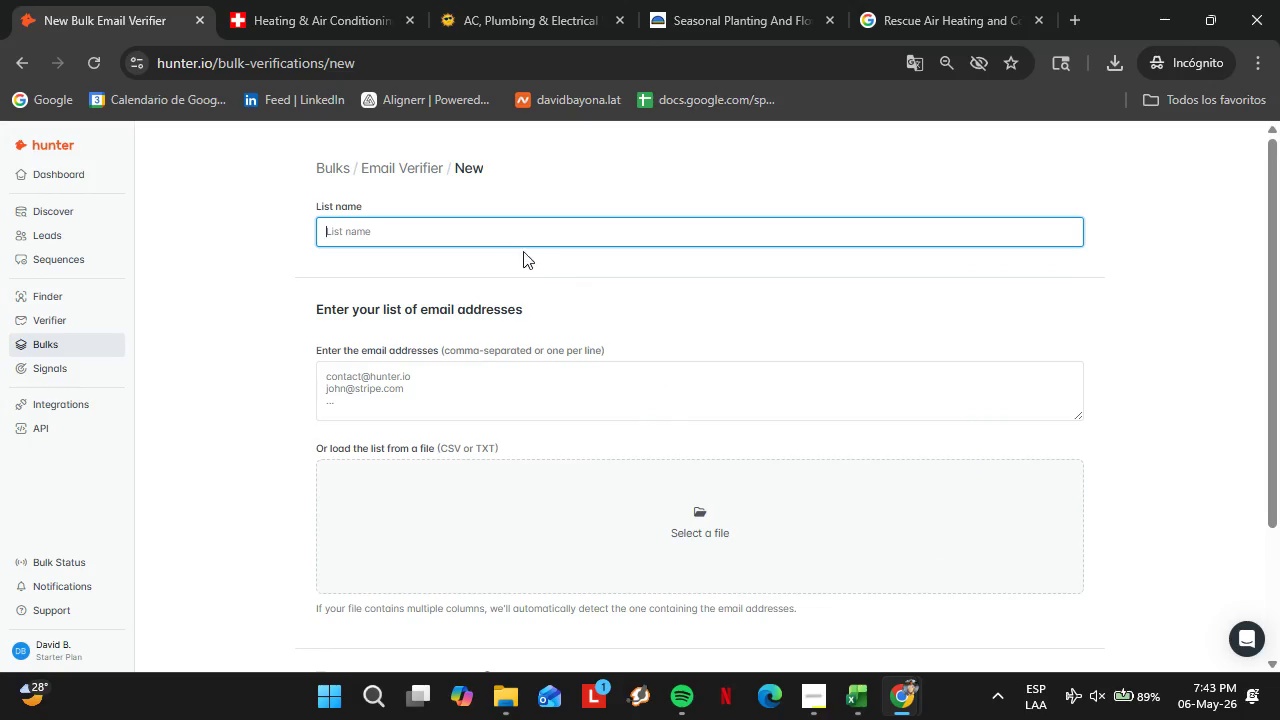 
key(Control+ControlLeft)
 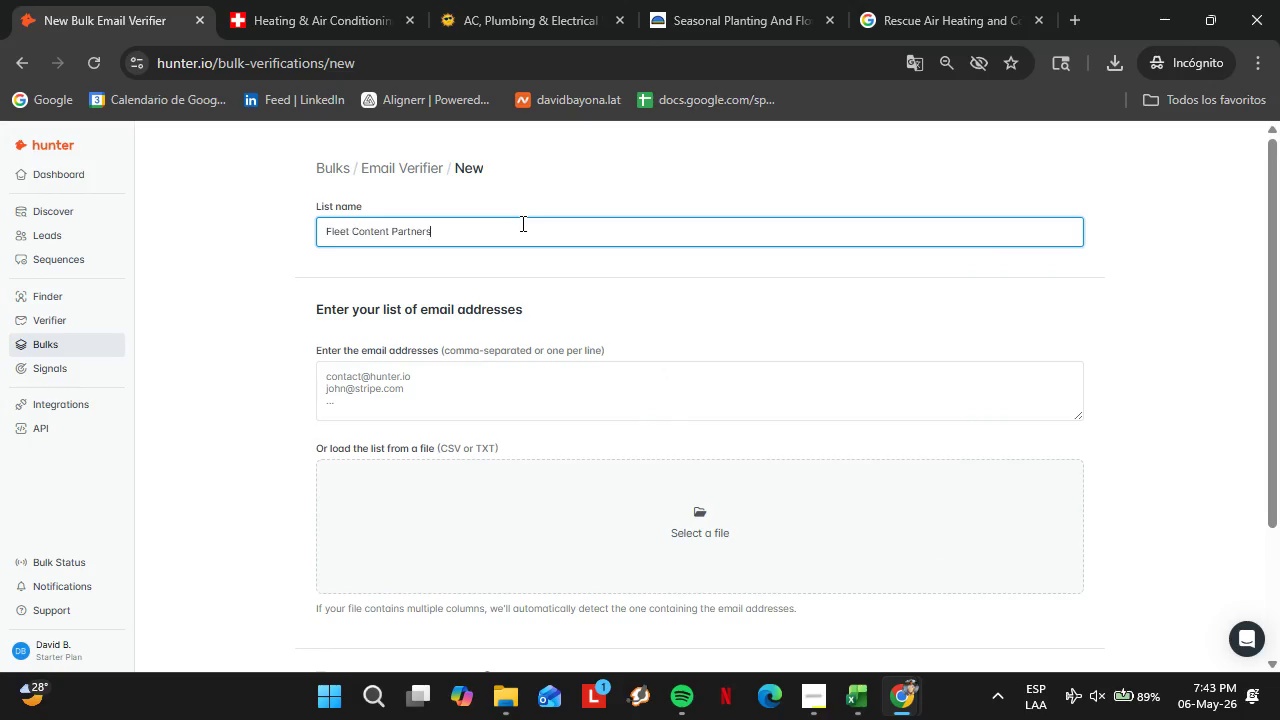 
key(Control+V)
 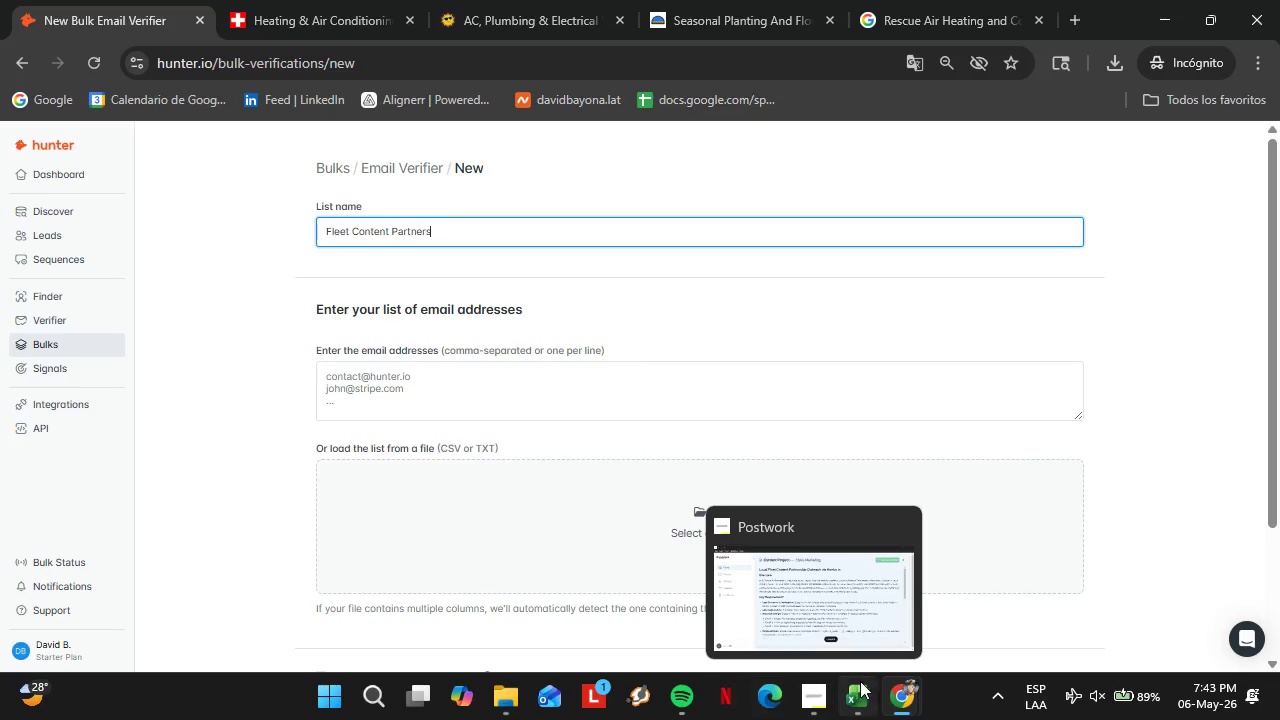 
left_click([867, 696])
 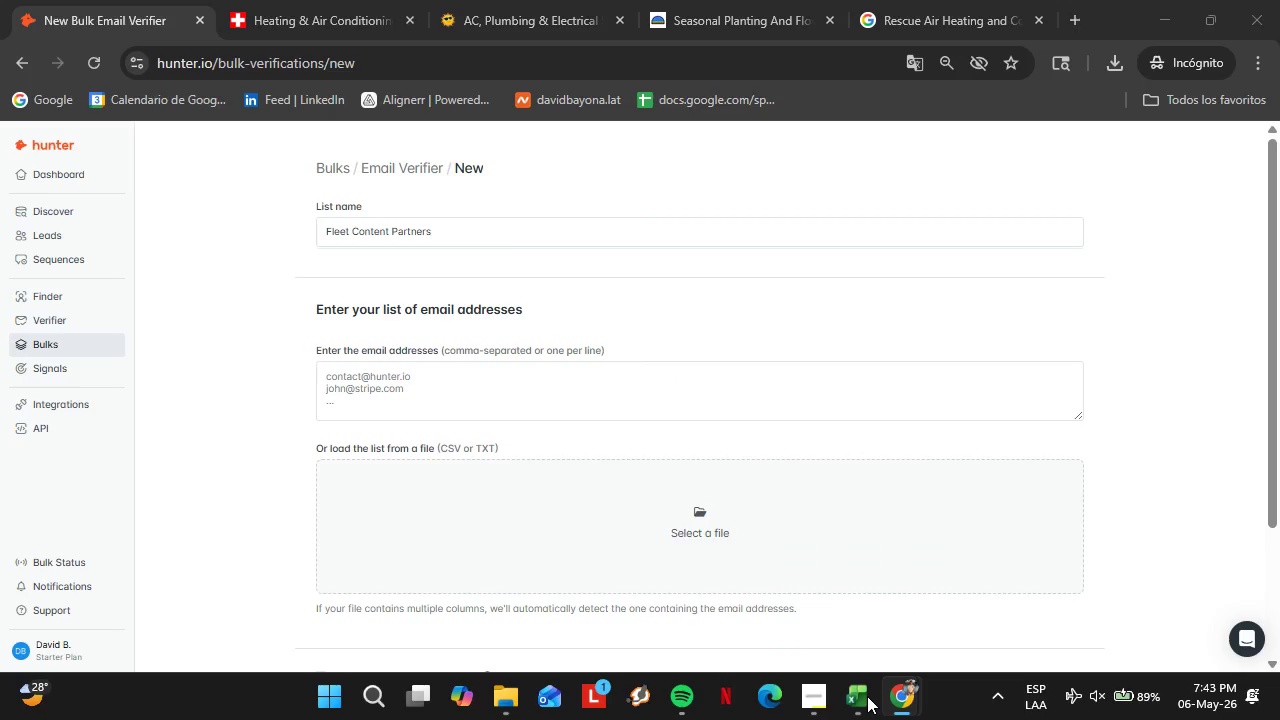 
left_click([867, 696])
 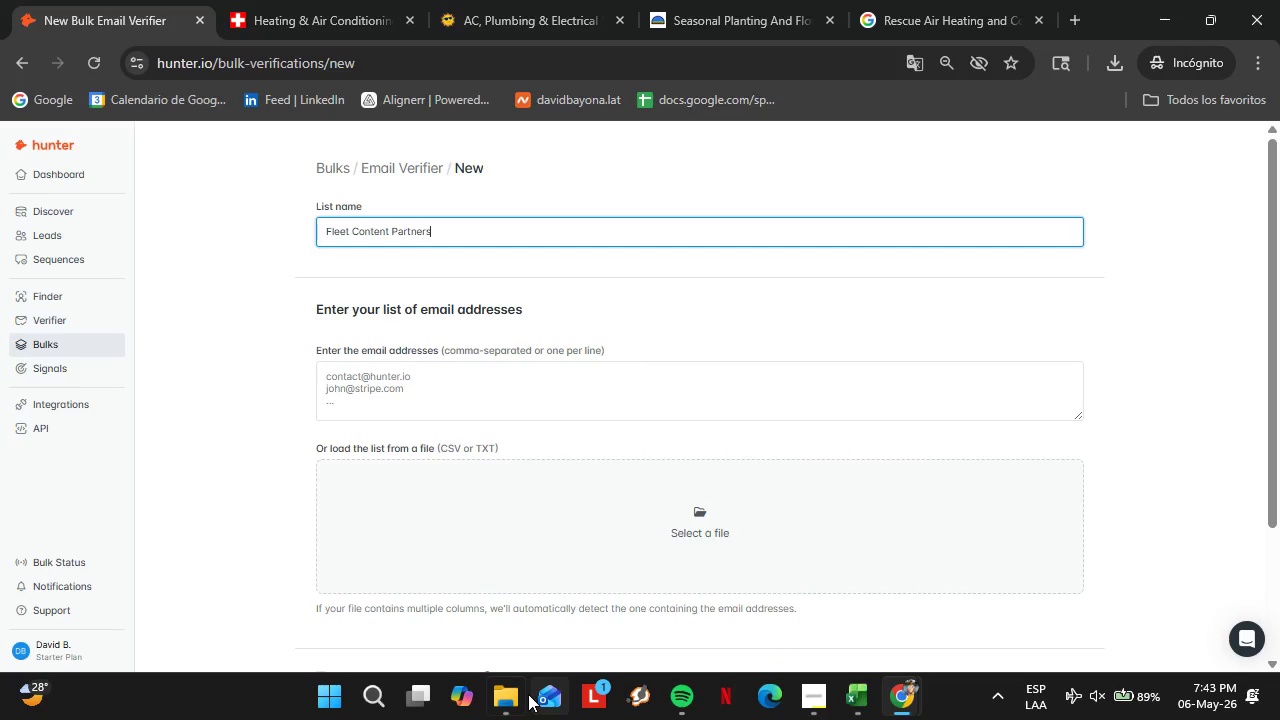 
left_click([510, 694])
 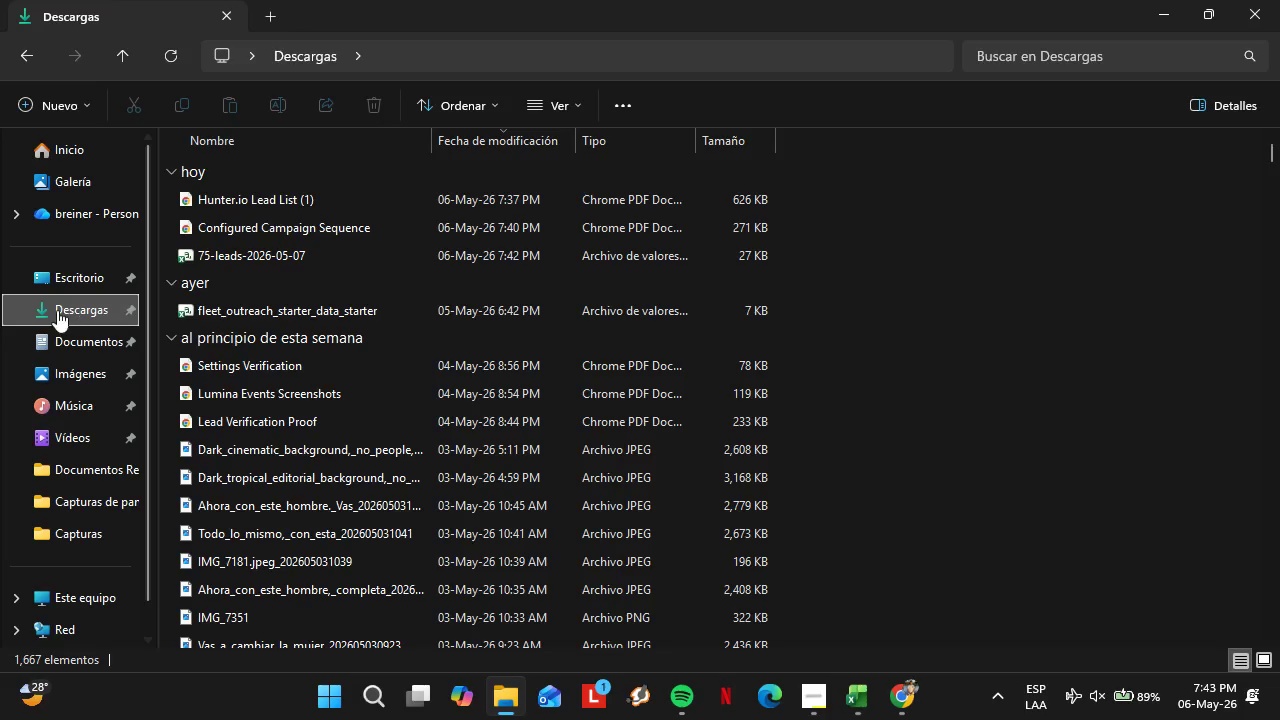 
left_click([57, 310])
 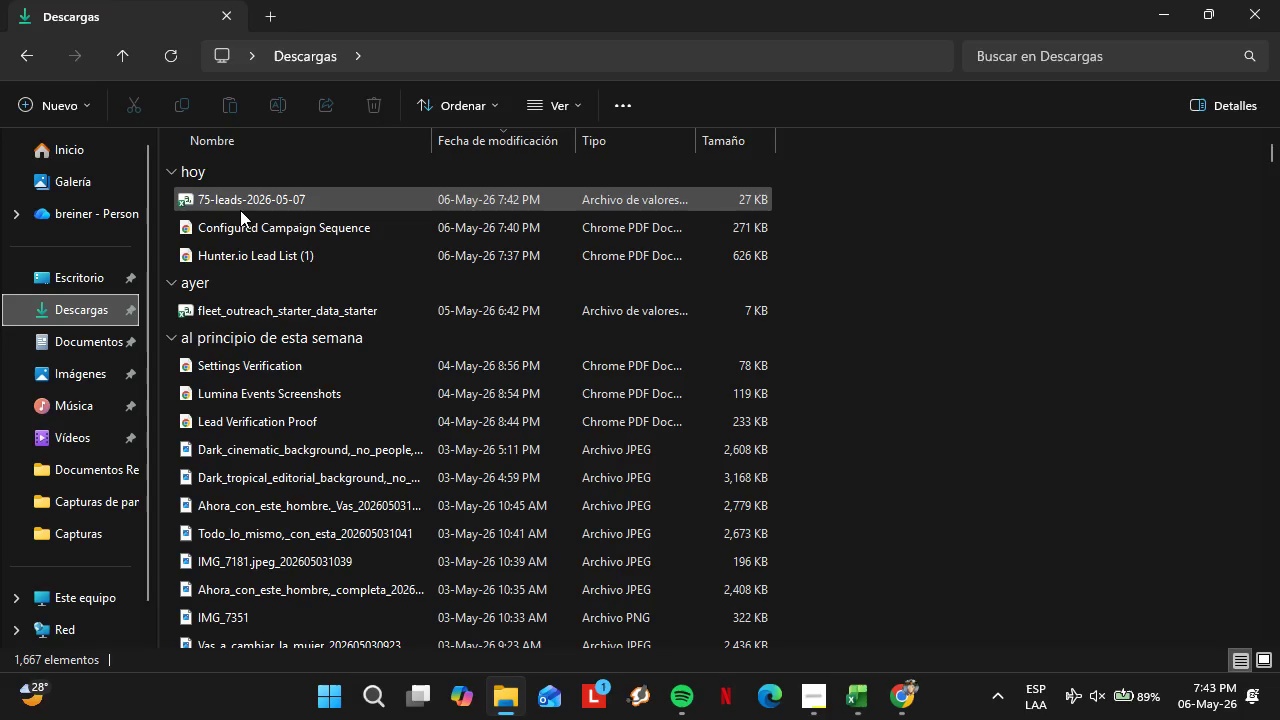 
double_click([240, 210])
 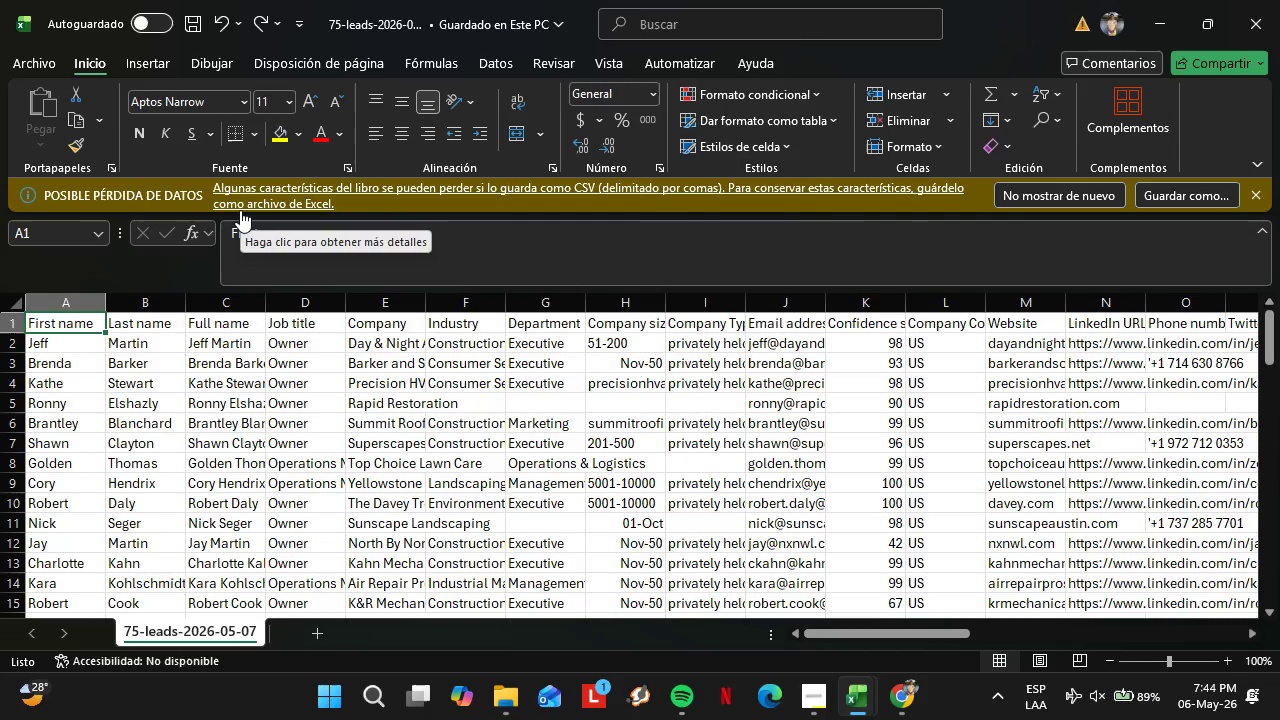 
wait(33.48)
 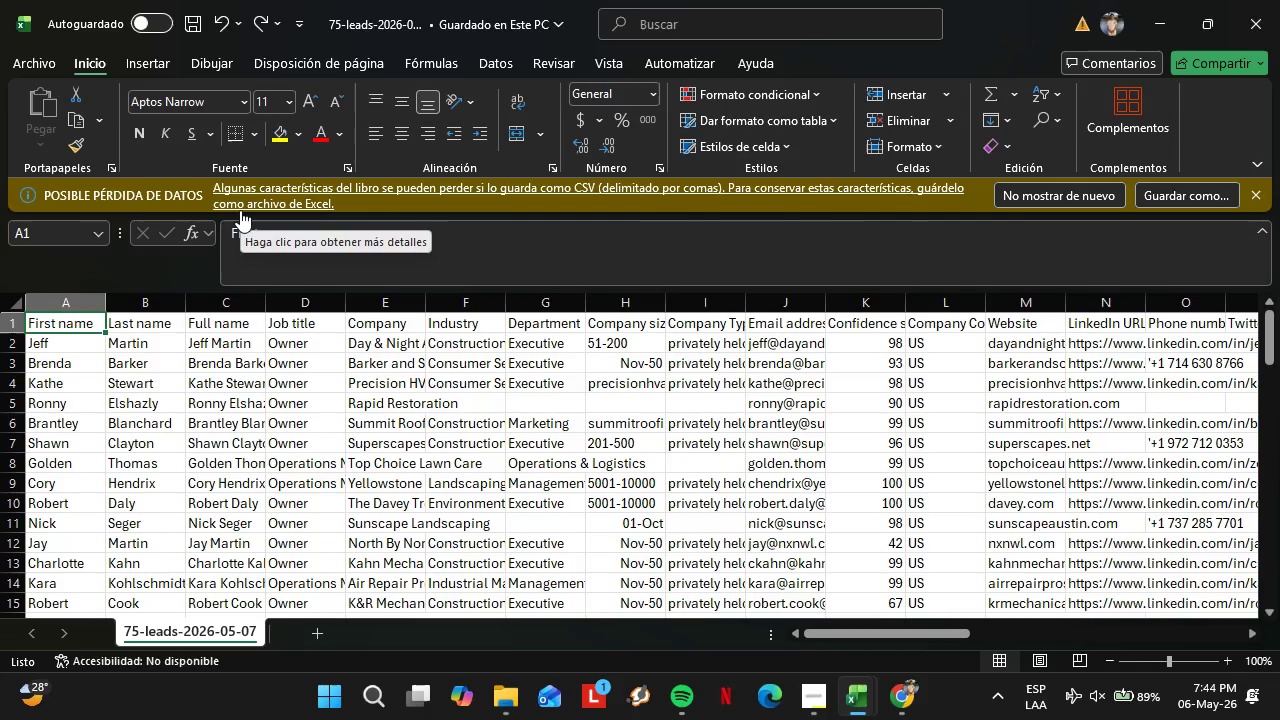 
left_click([800, 304])
 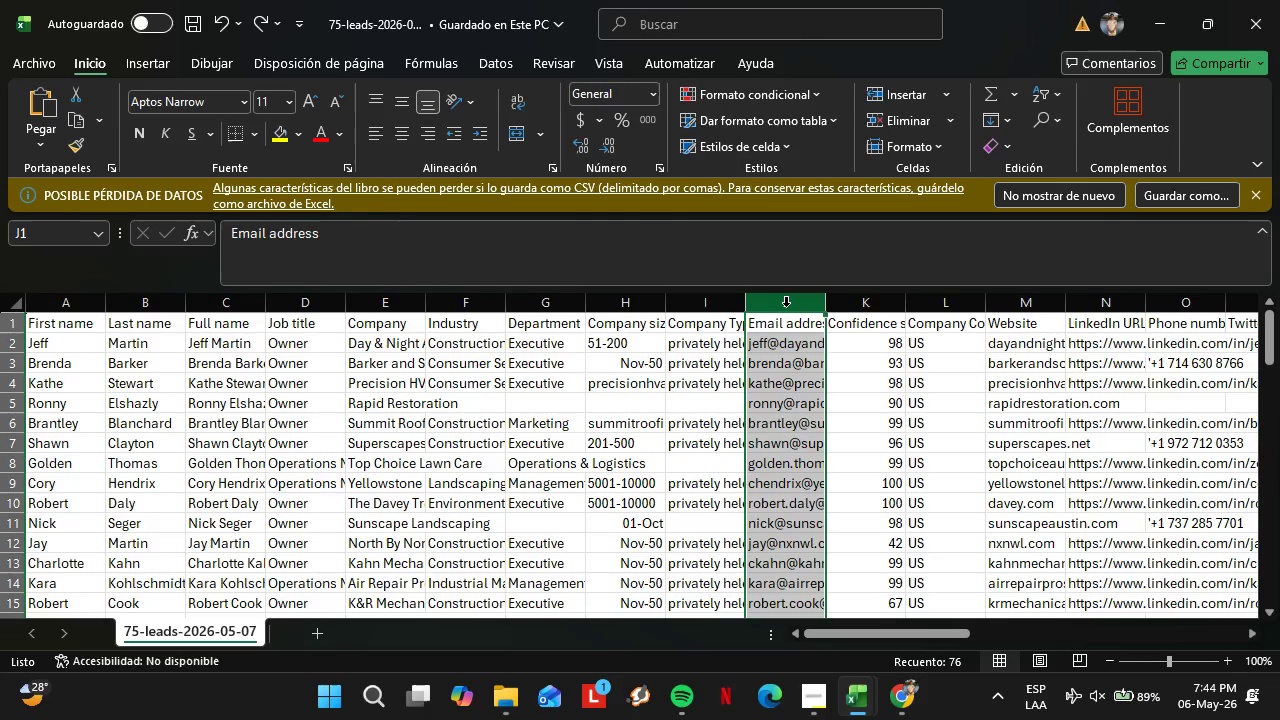 
key(Control+C)
 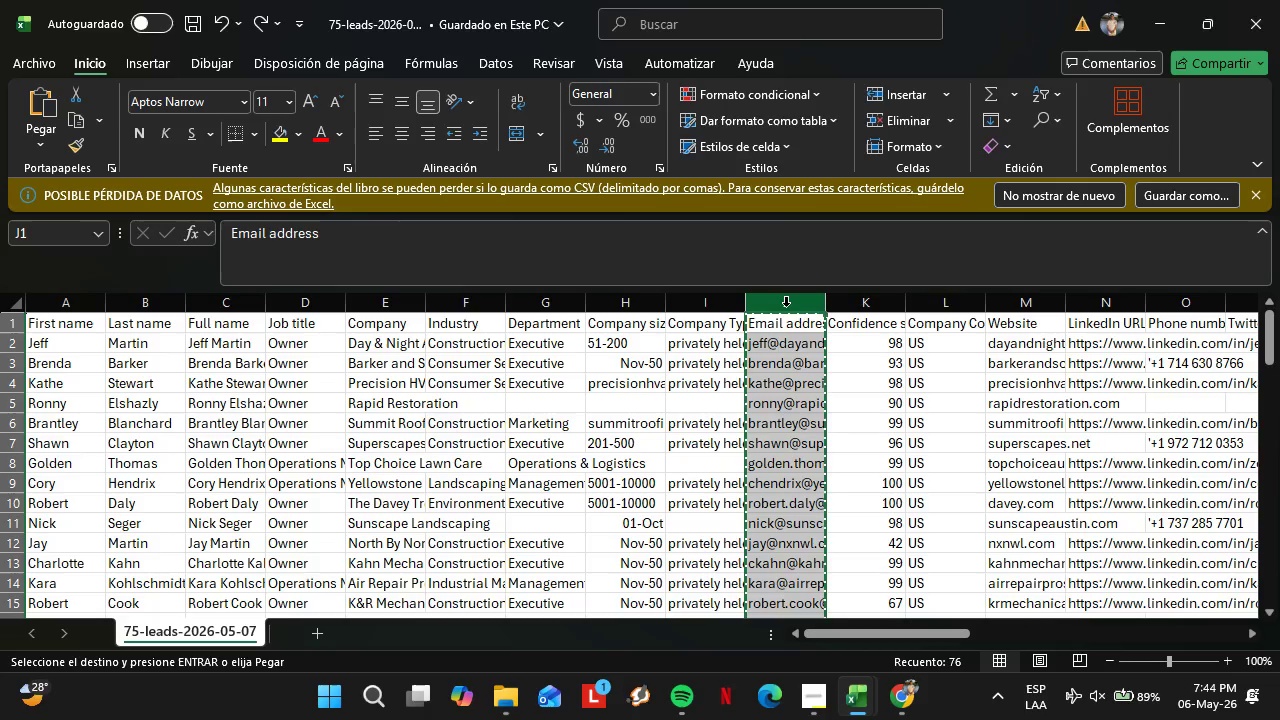 
wait(27.45)
 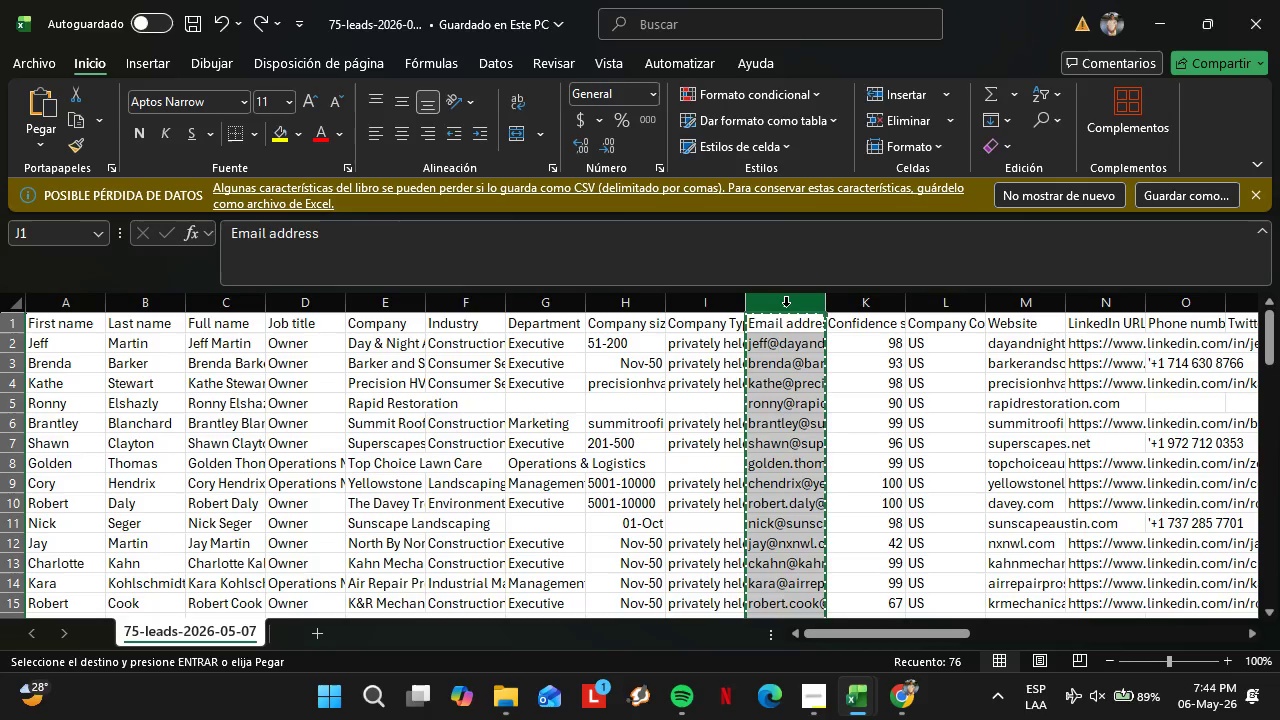 
left_click([848, 631])
 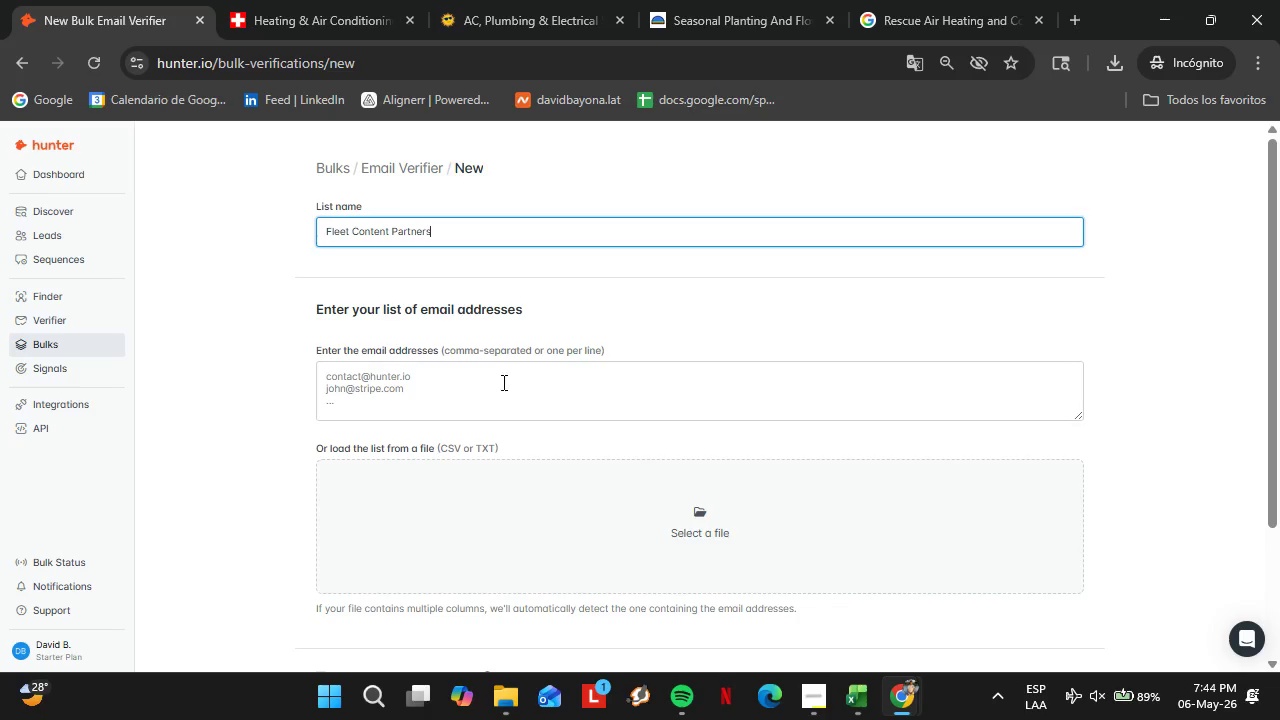 
left_click([452, 369])
 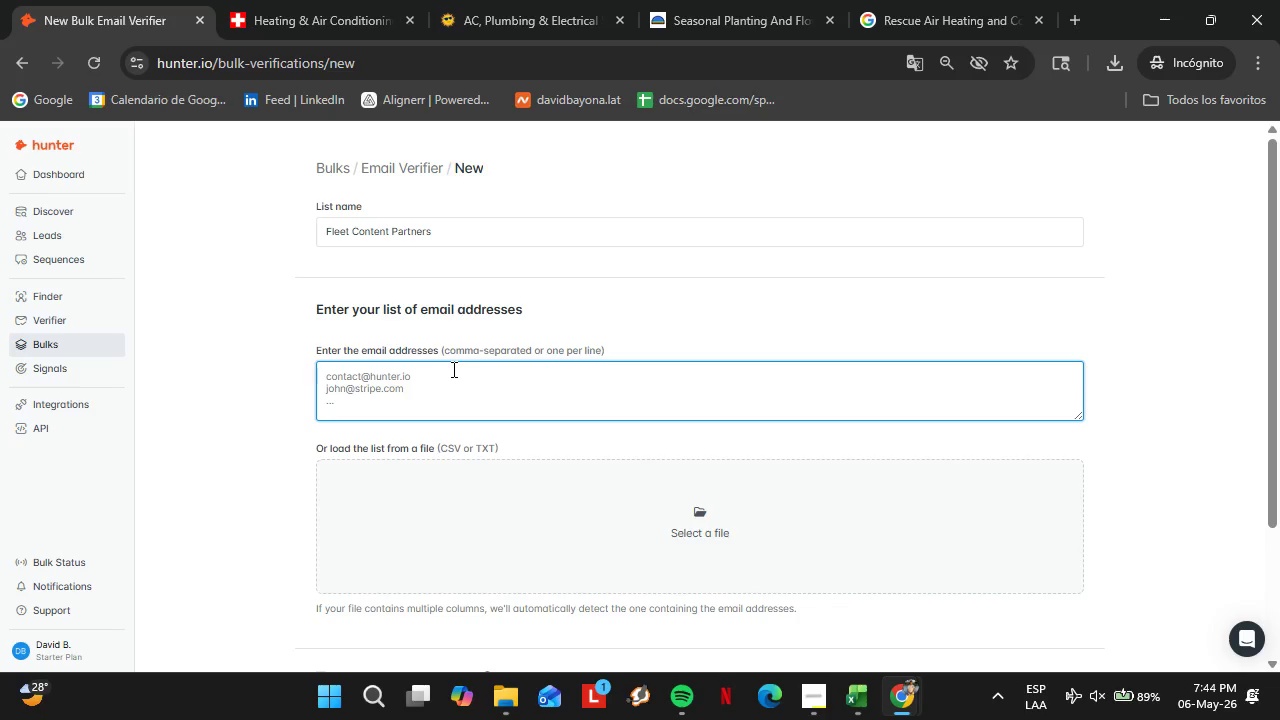 
key(Control+ControlLeft)
 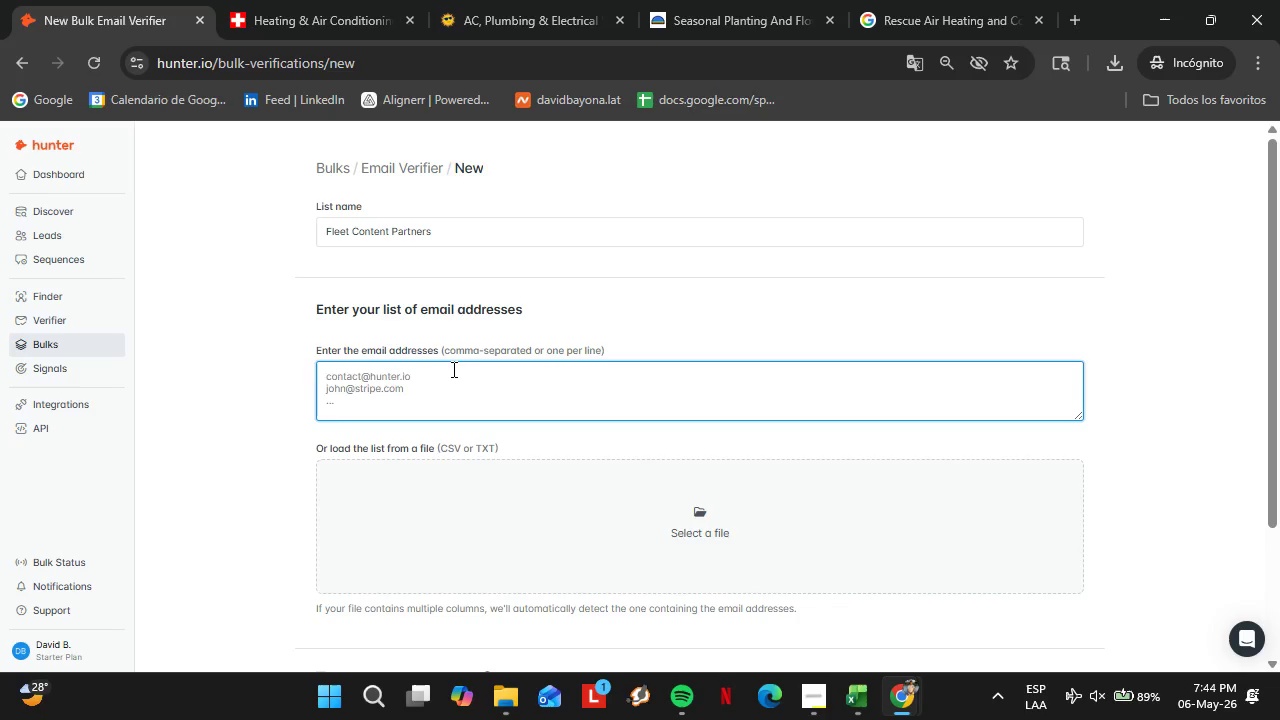 
key(Control+V)
 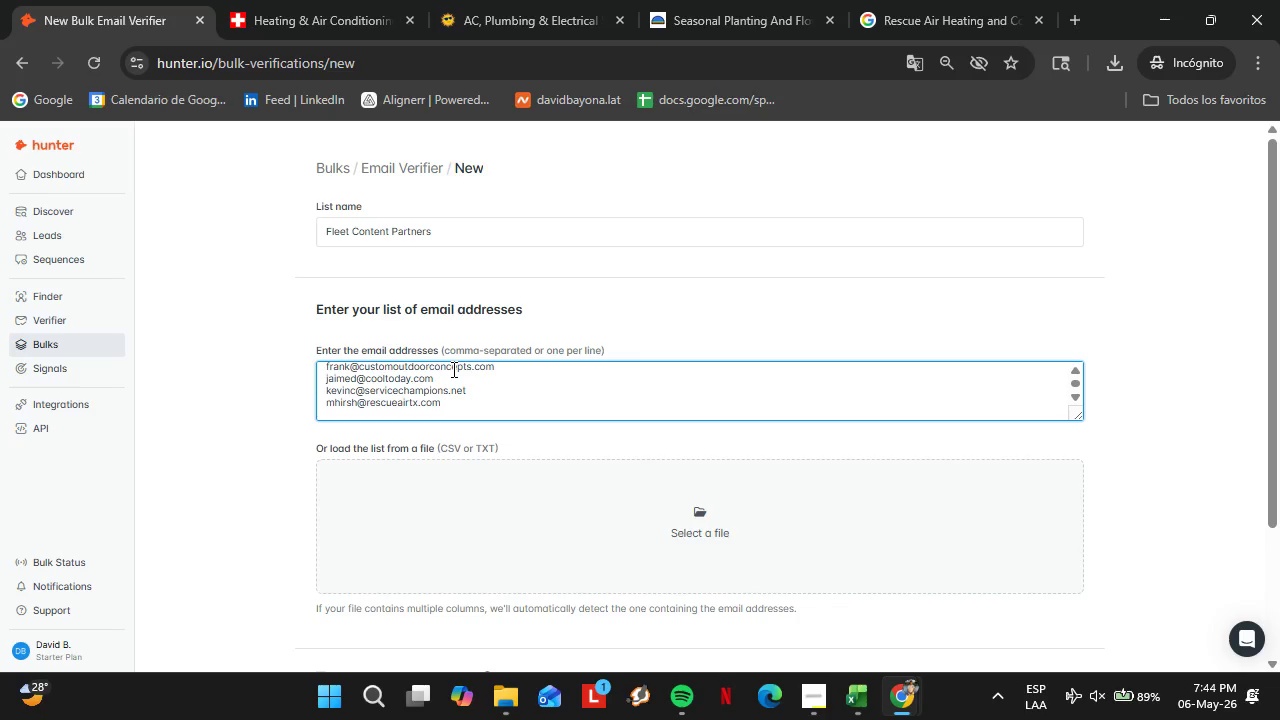 
key(Backspace)
 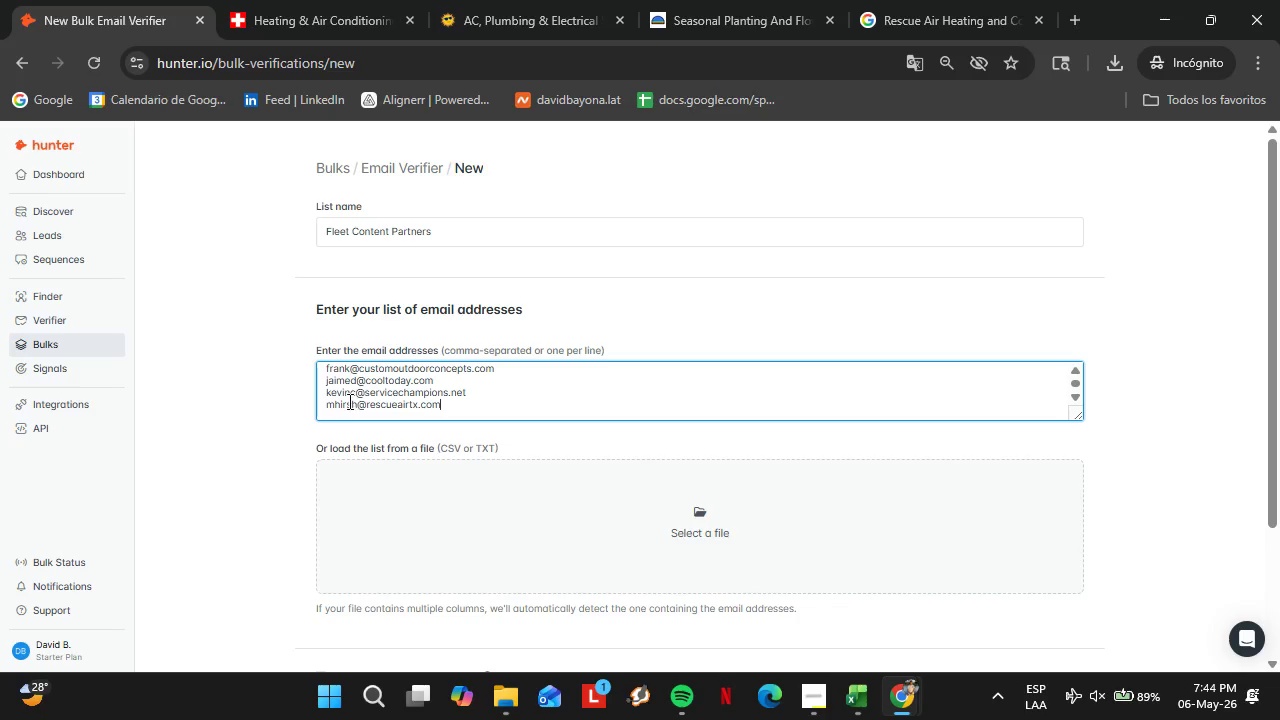 
scroll: coordinate [347, 401], scroll_direction: up, amount: 16.0
 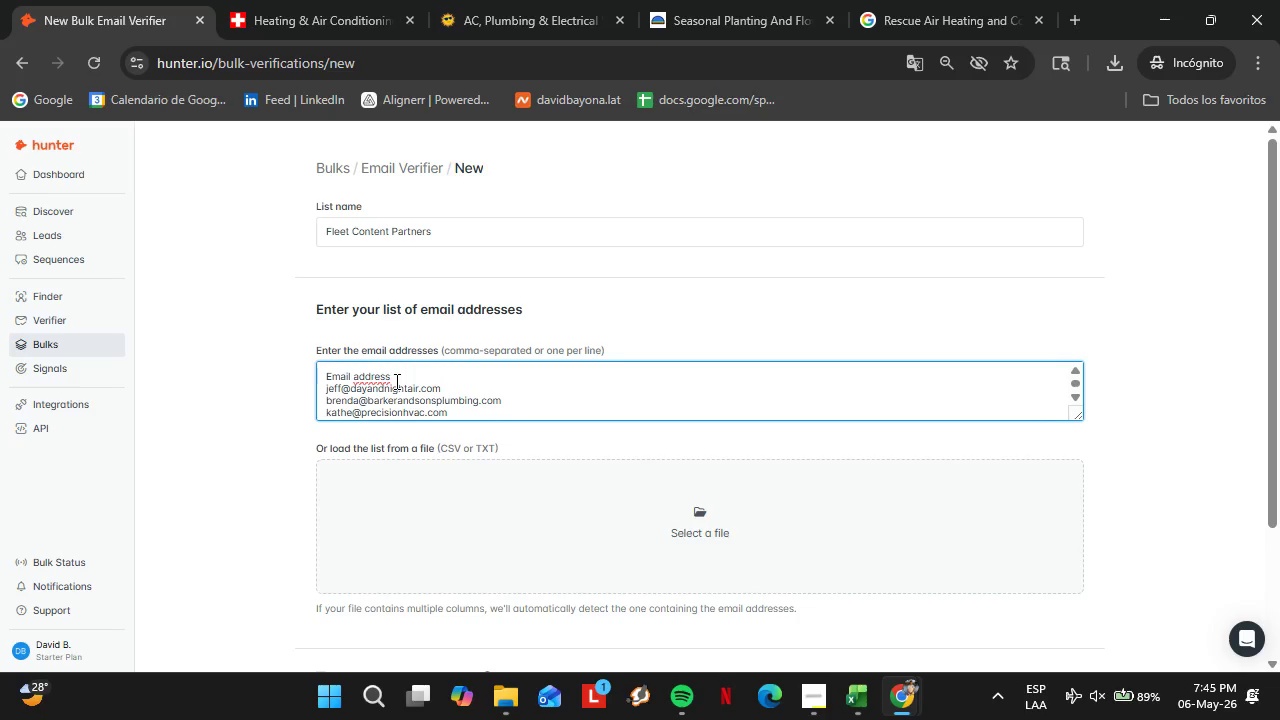 
left_click_drag(start_coordinate=[395, 381], to_coordinate=[325, 382])
 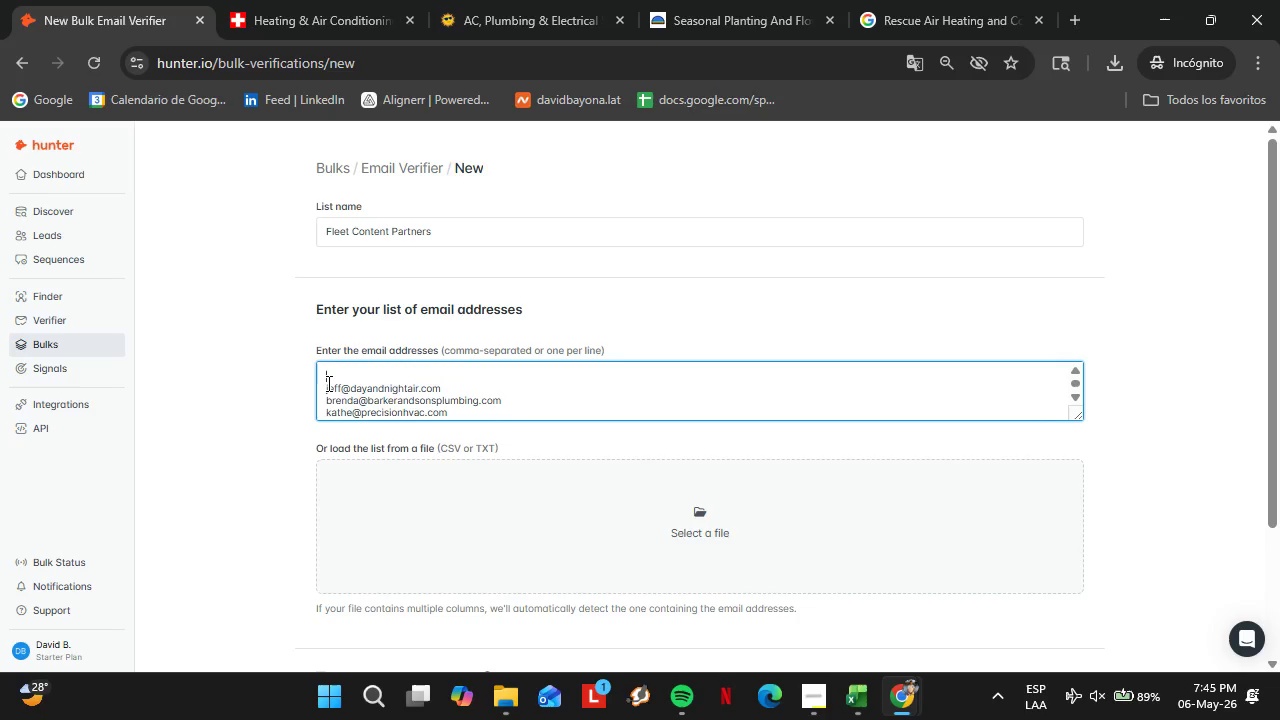 
key(Backspace)
 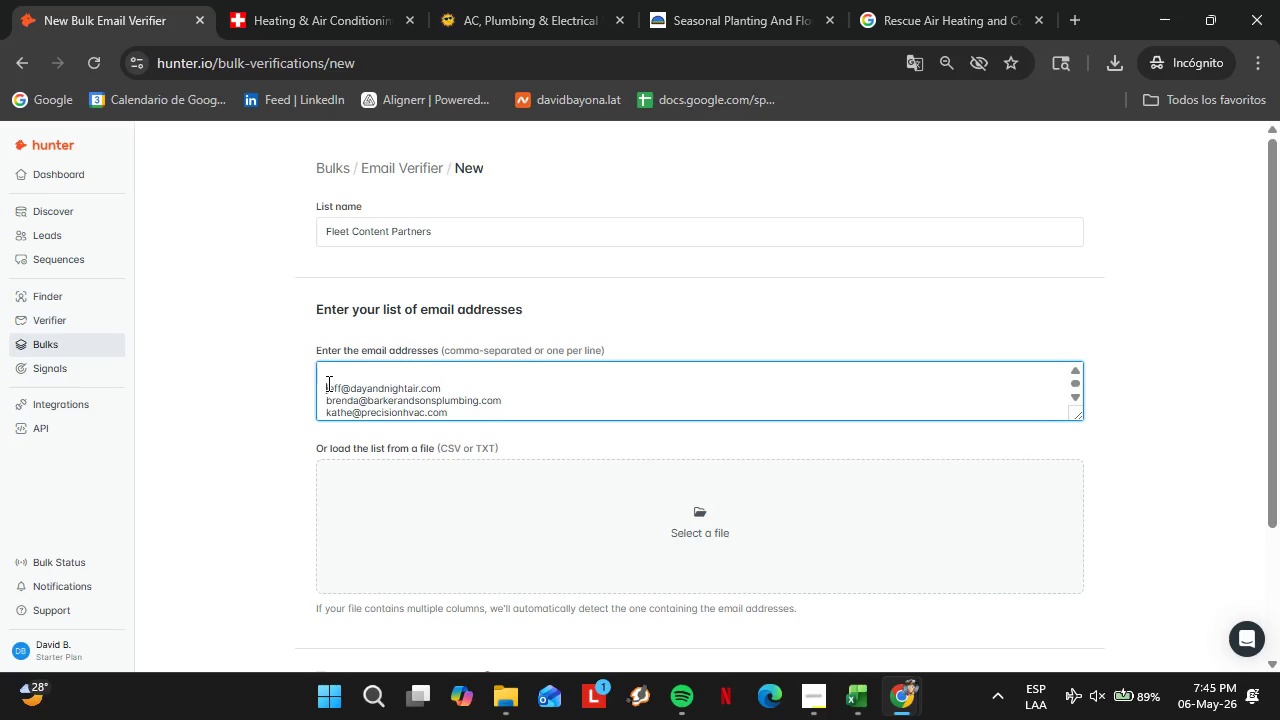 
key(ArrowDown)
 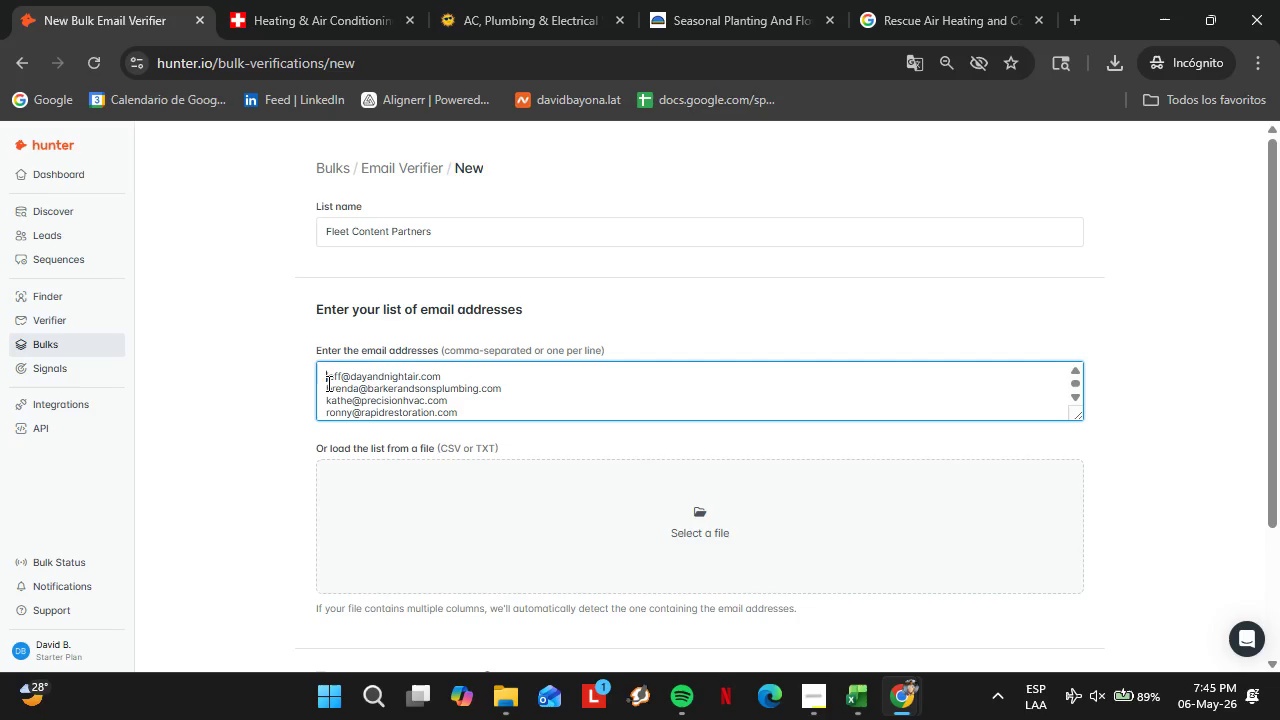 
key(Backspace)
 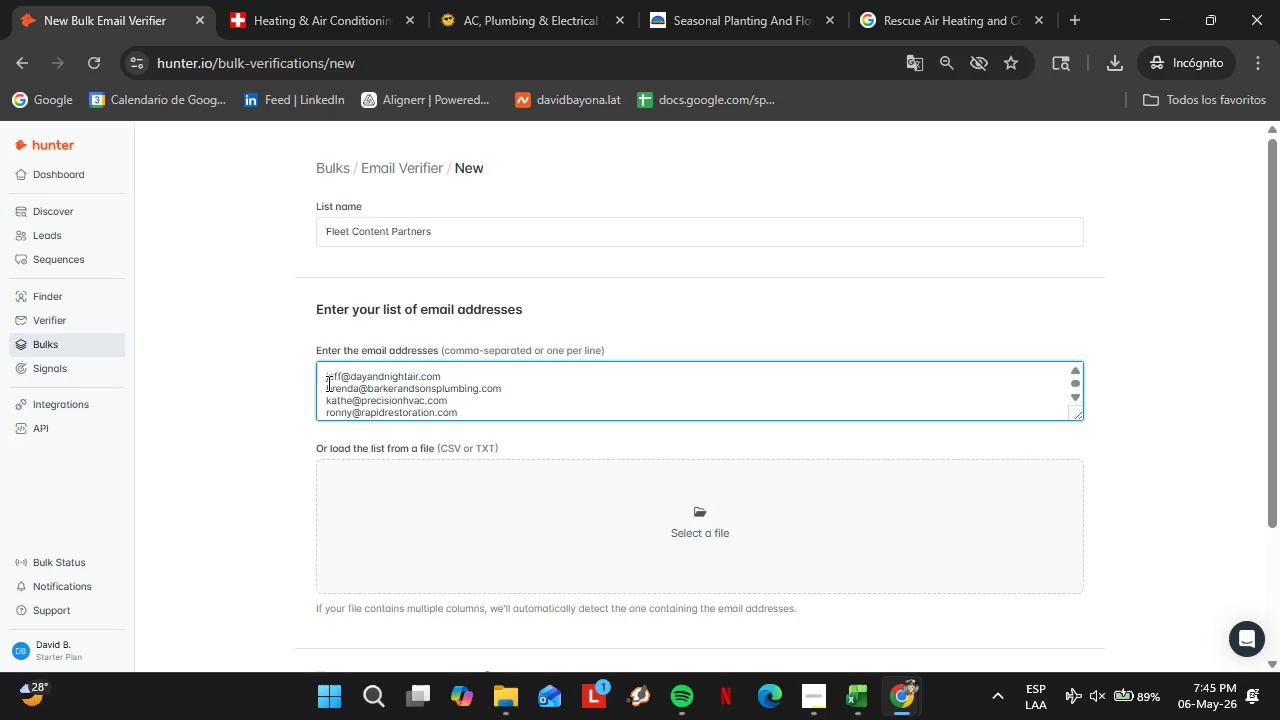 
key(Backspace)
 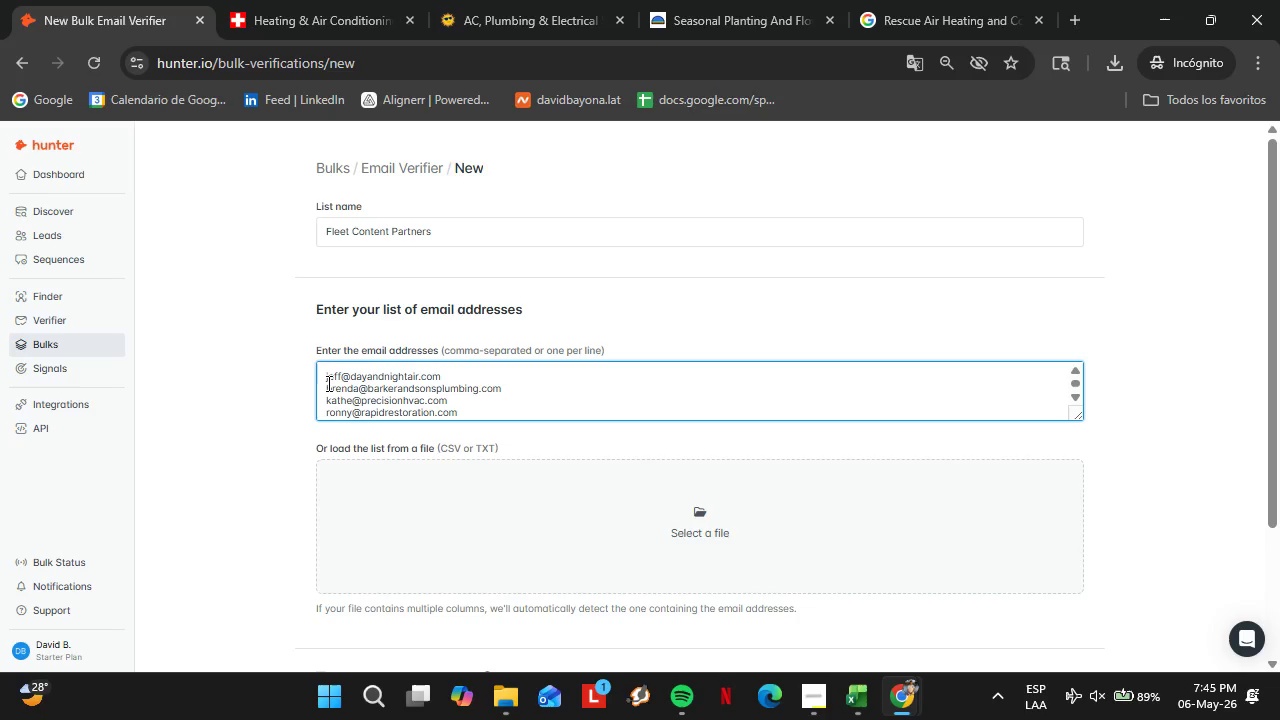 
key(Backspace)
 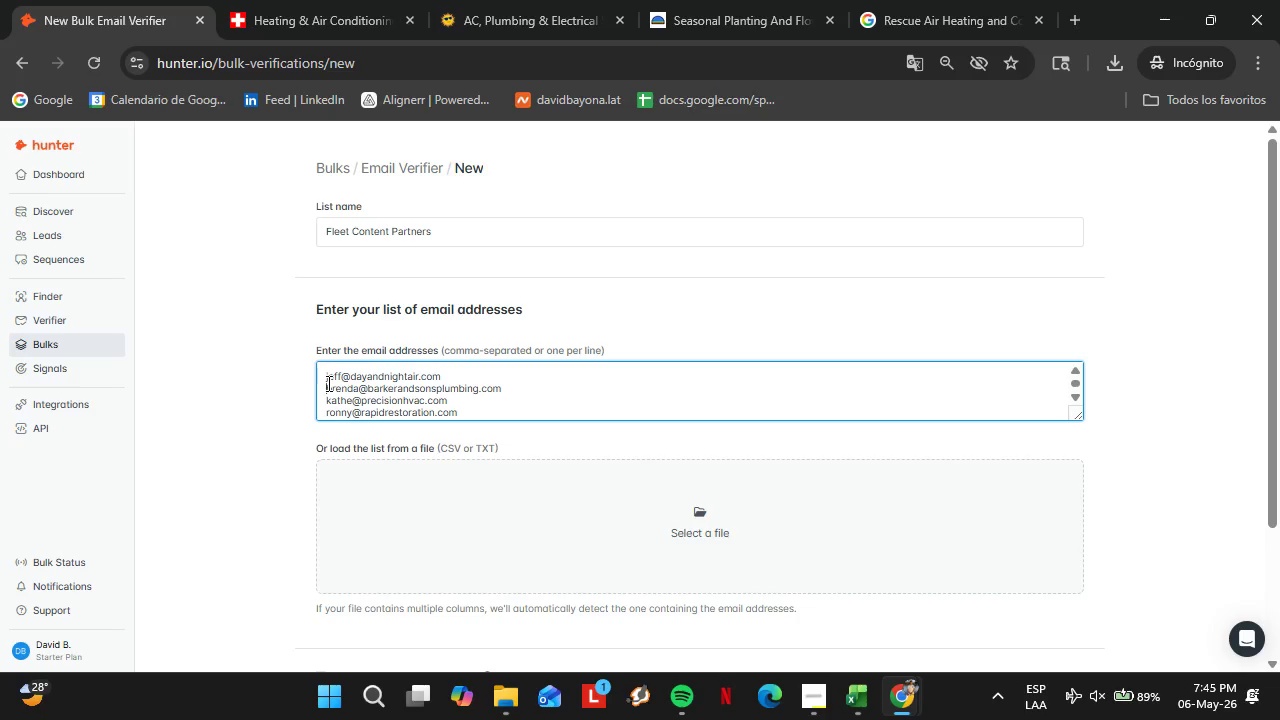 
key(ArrowDown)
 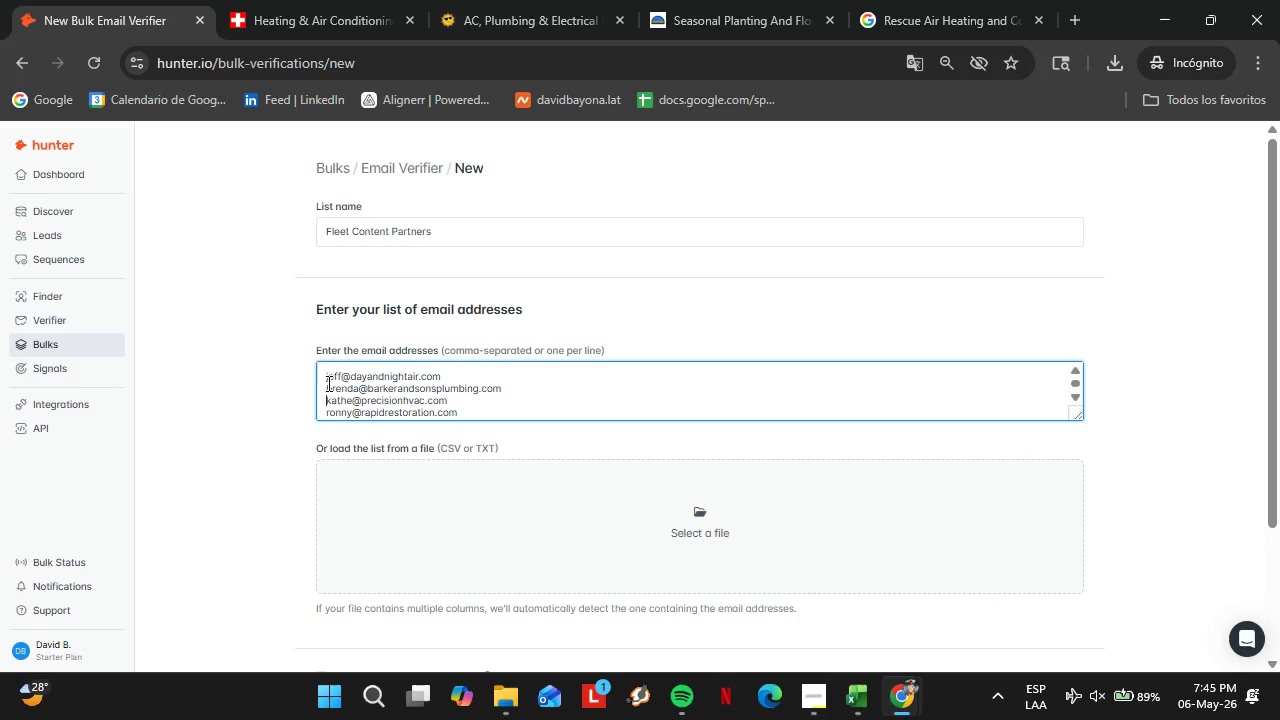 
hold_key(key=ArrowDown, duration=1.5)
 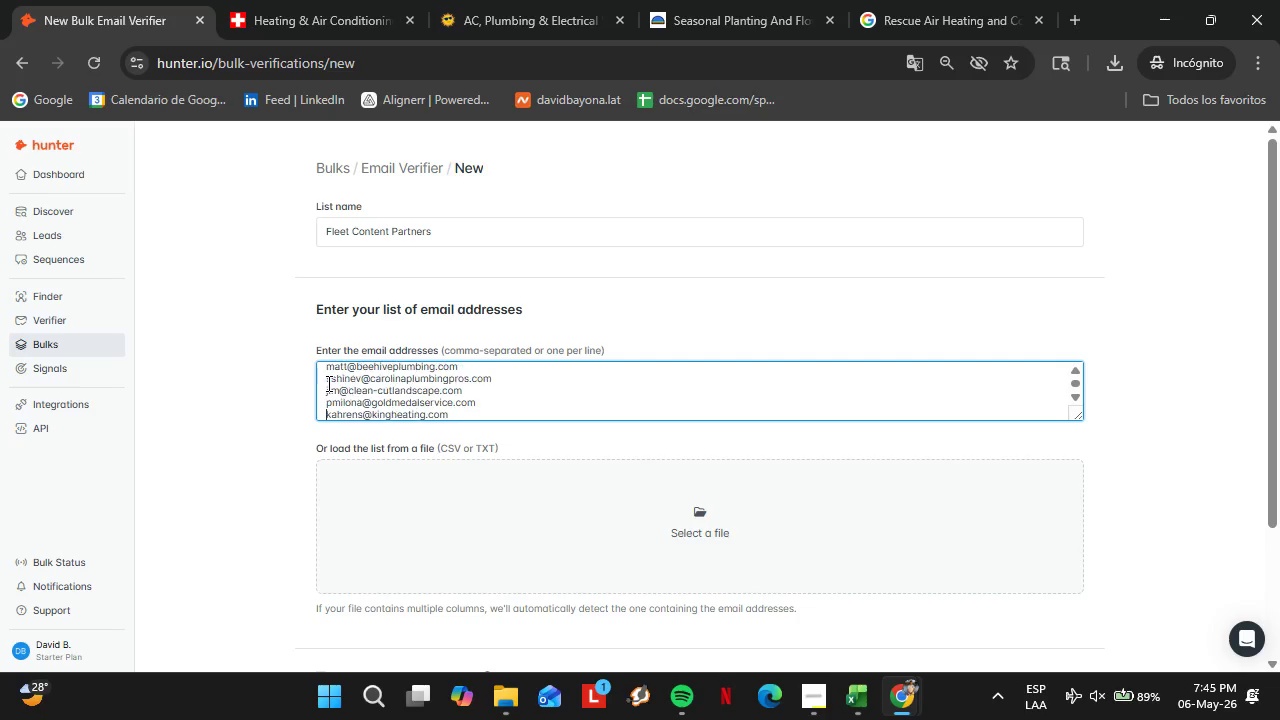 
hold_key(key=ArrowDown, duration=1.5)
 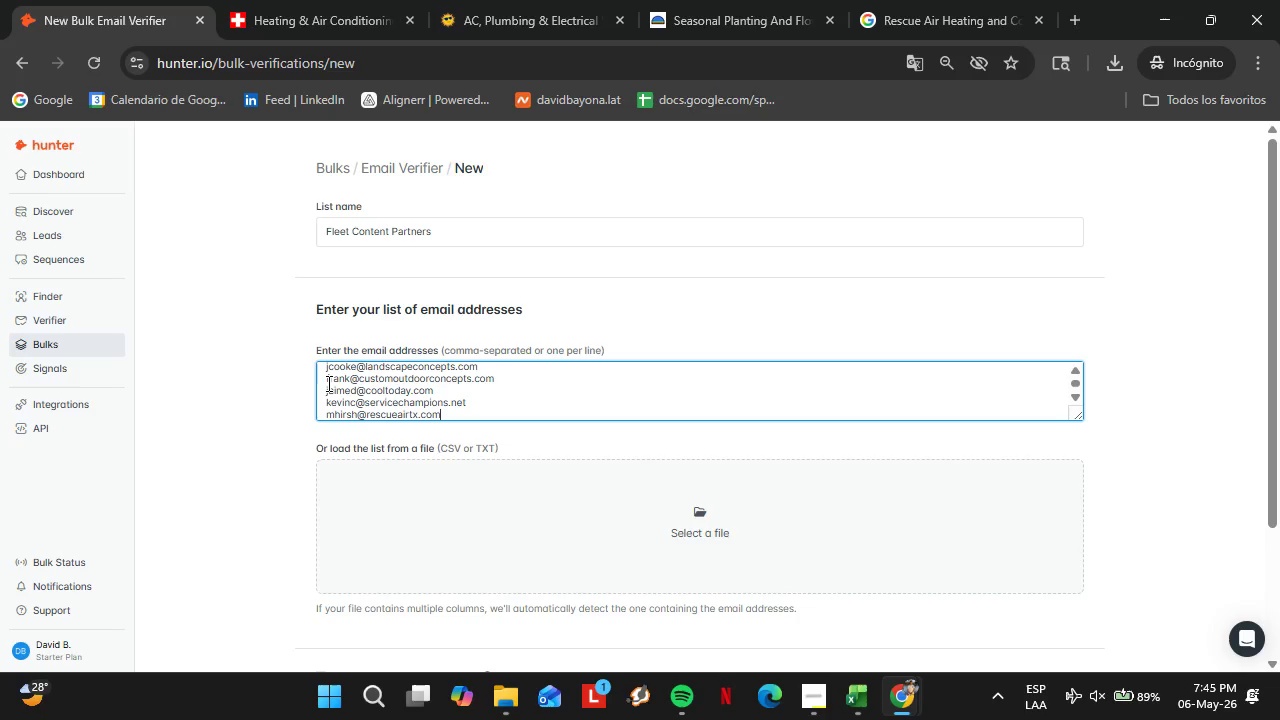 
key(ArrowDown)
 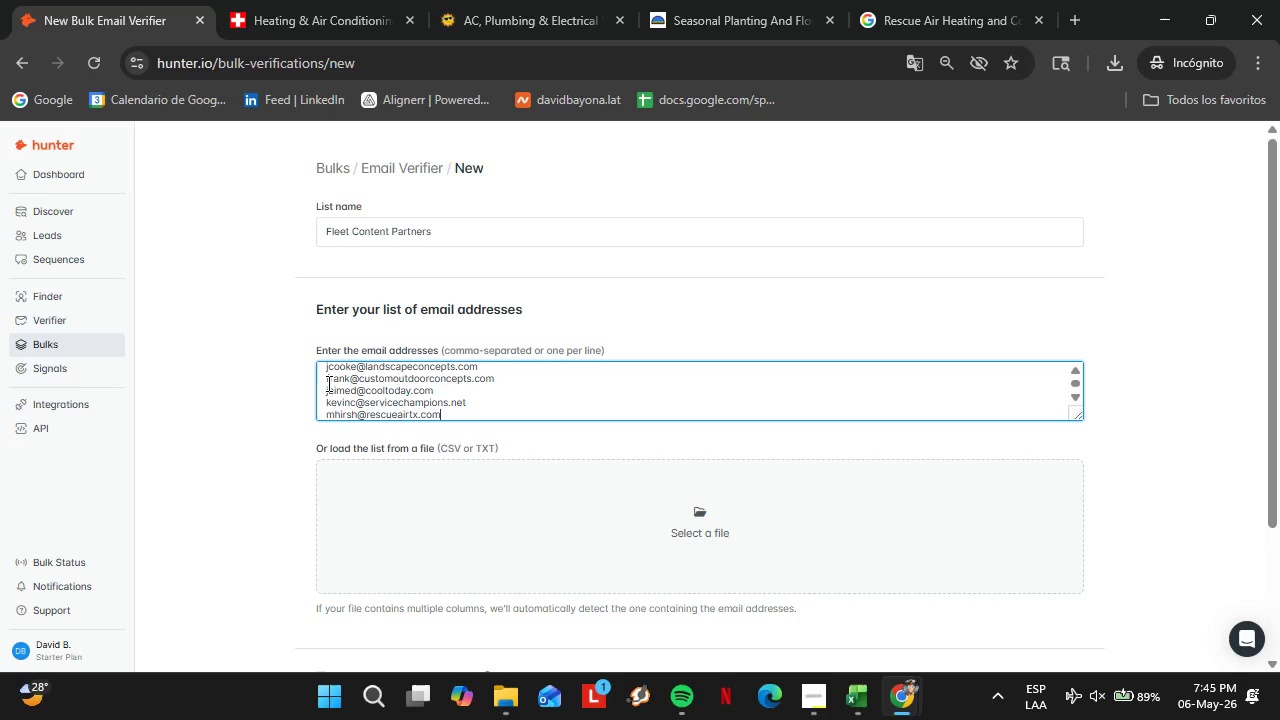 
key(ArrowDown)
 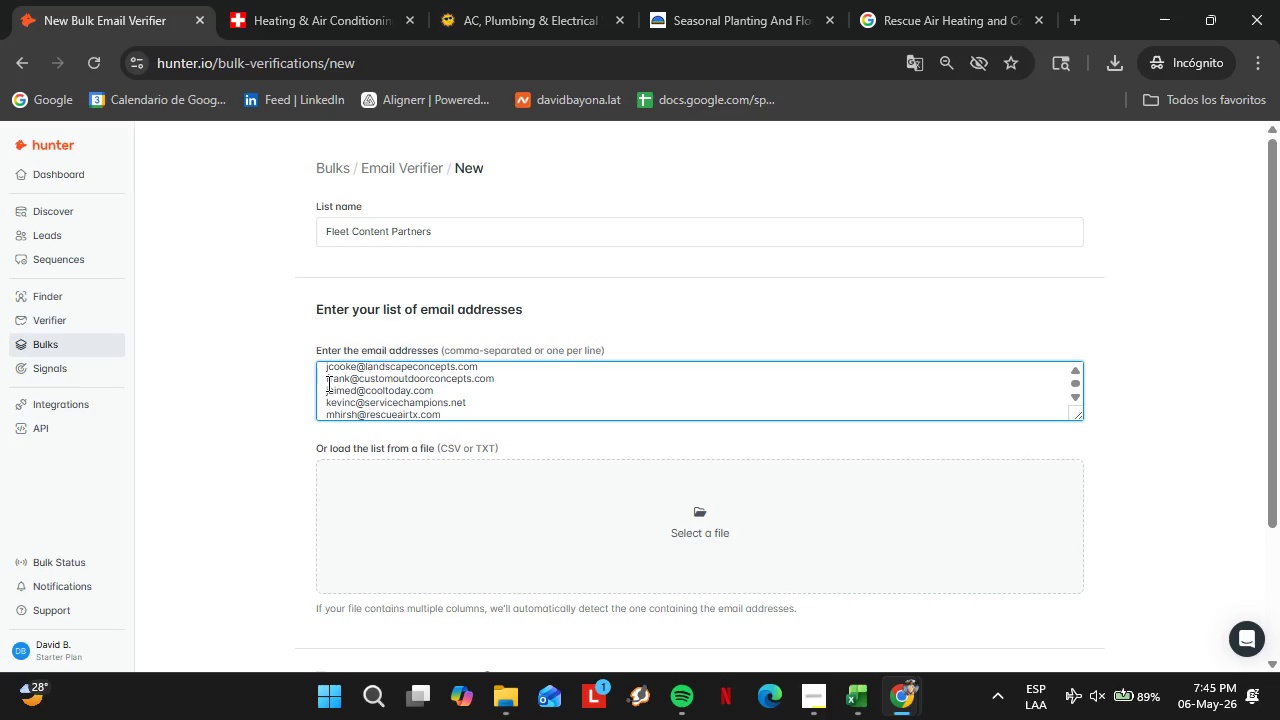 
key(ArrowDown)
 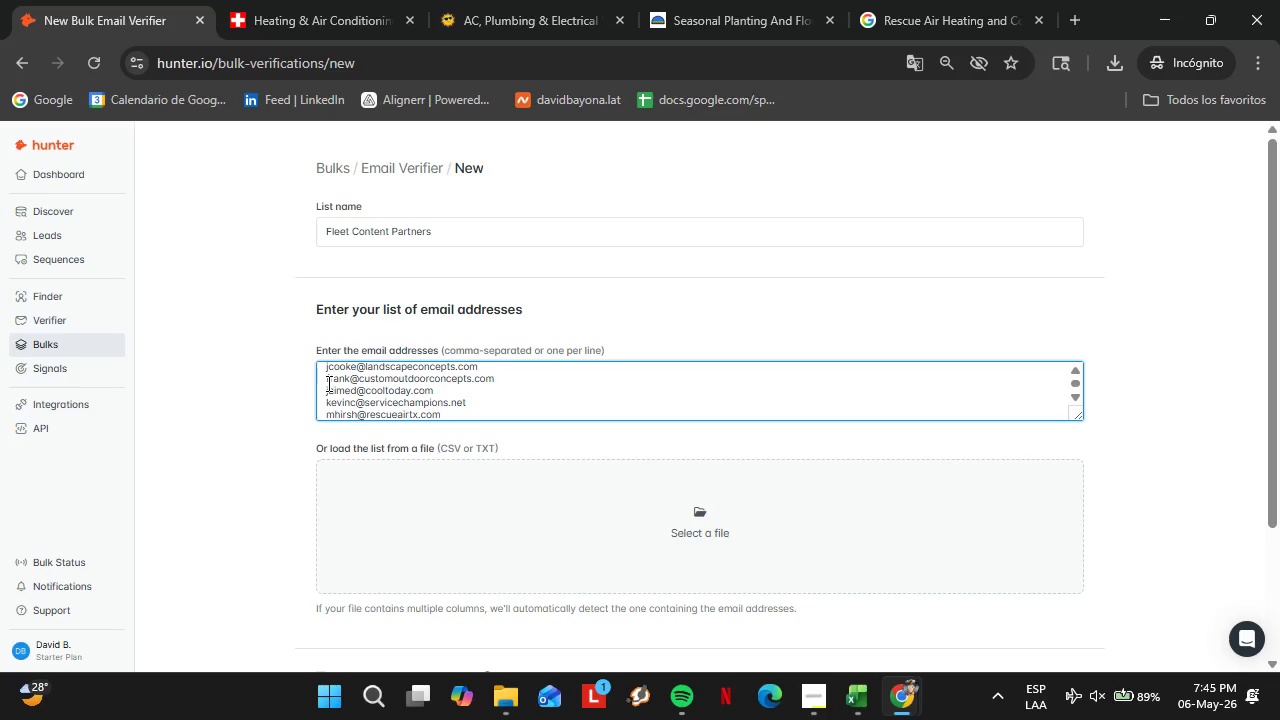 
key(ArrowDown)
 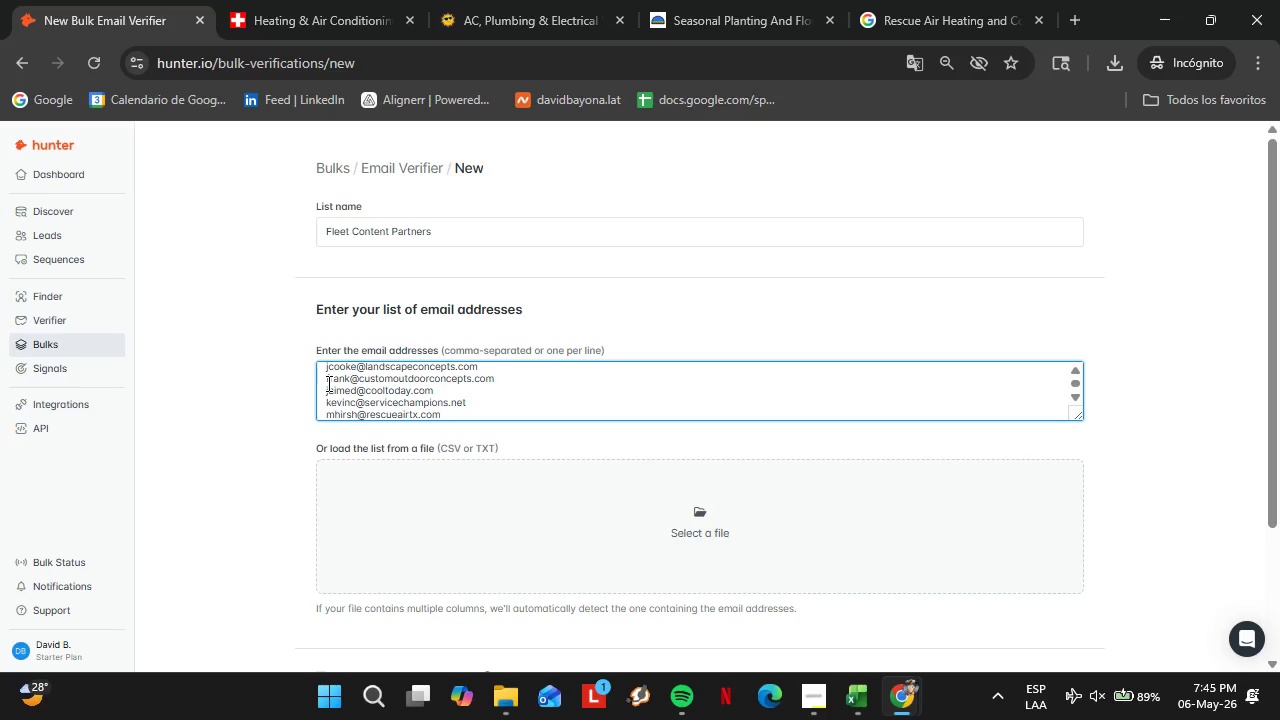 
key(ArrowDown)
 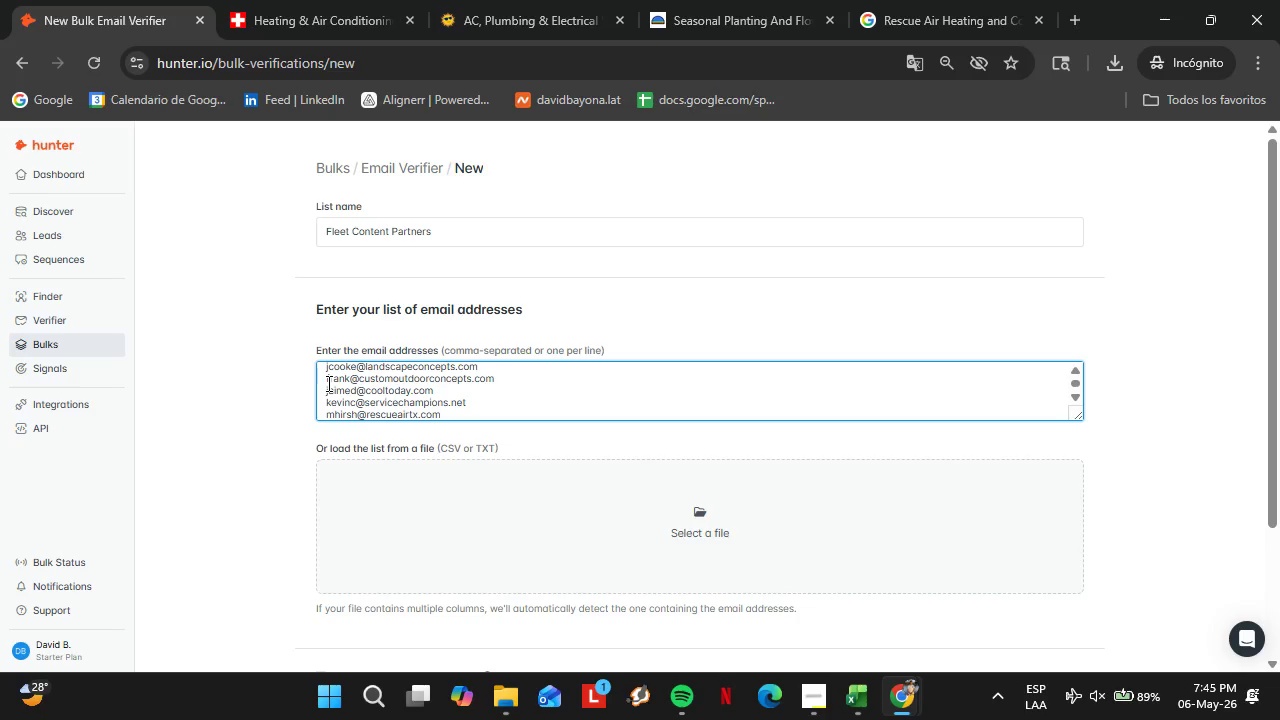 
key(ArrowDown)
 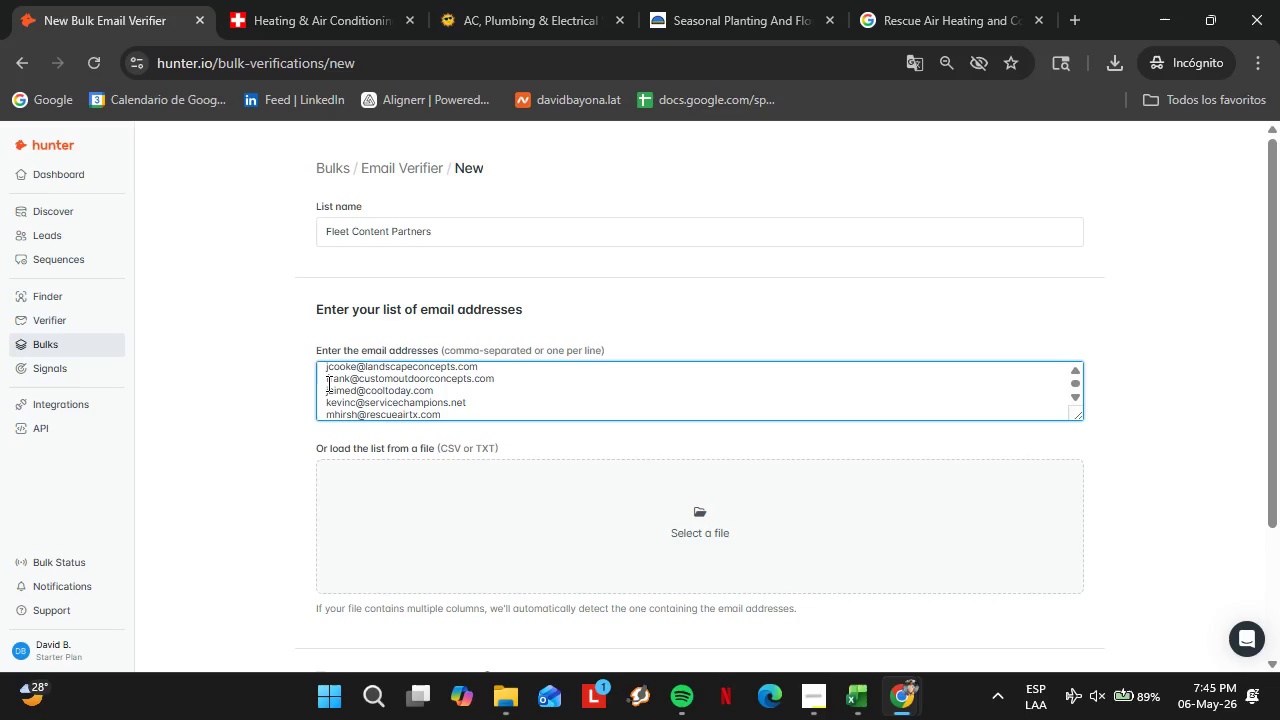 
hold_key(key=ArrowDown, duration=0.36)
 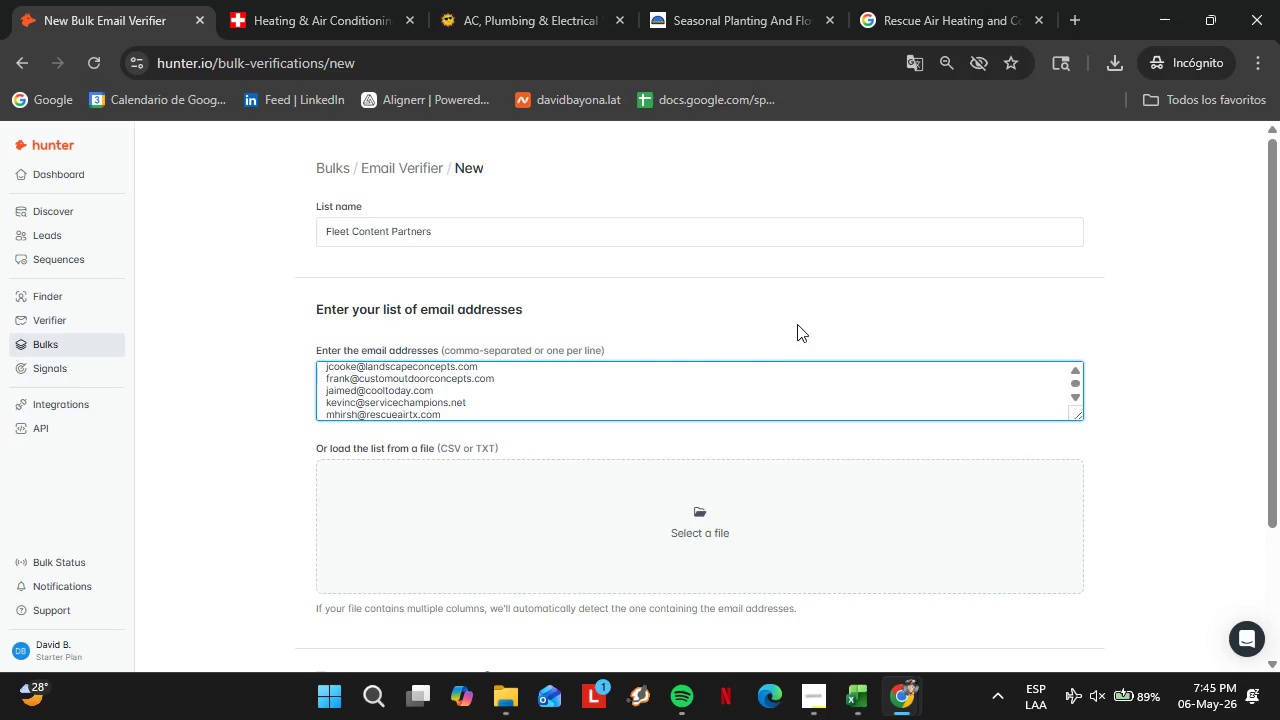 
left_click([800, 320])
 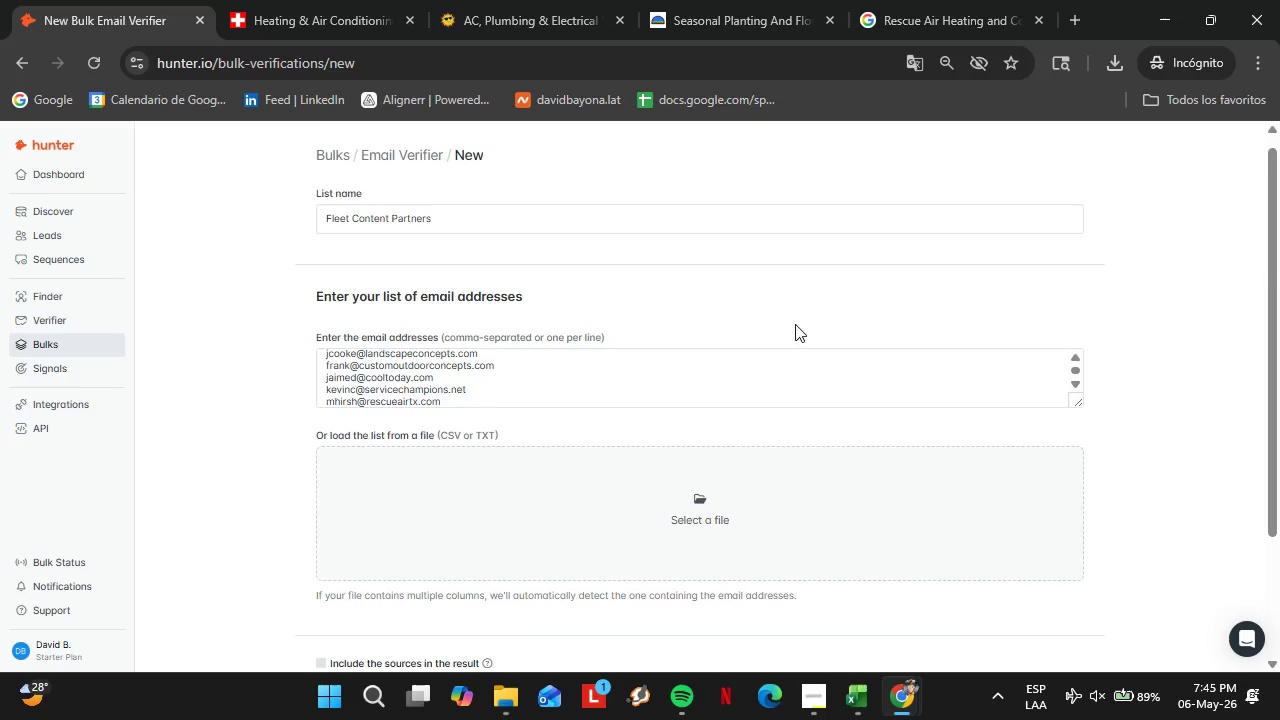 
scroll: coordinate [788, 331], scroll_direction: down, amount: 5.0
 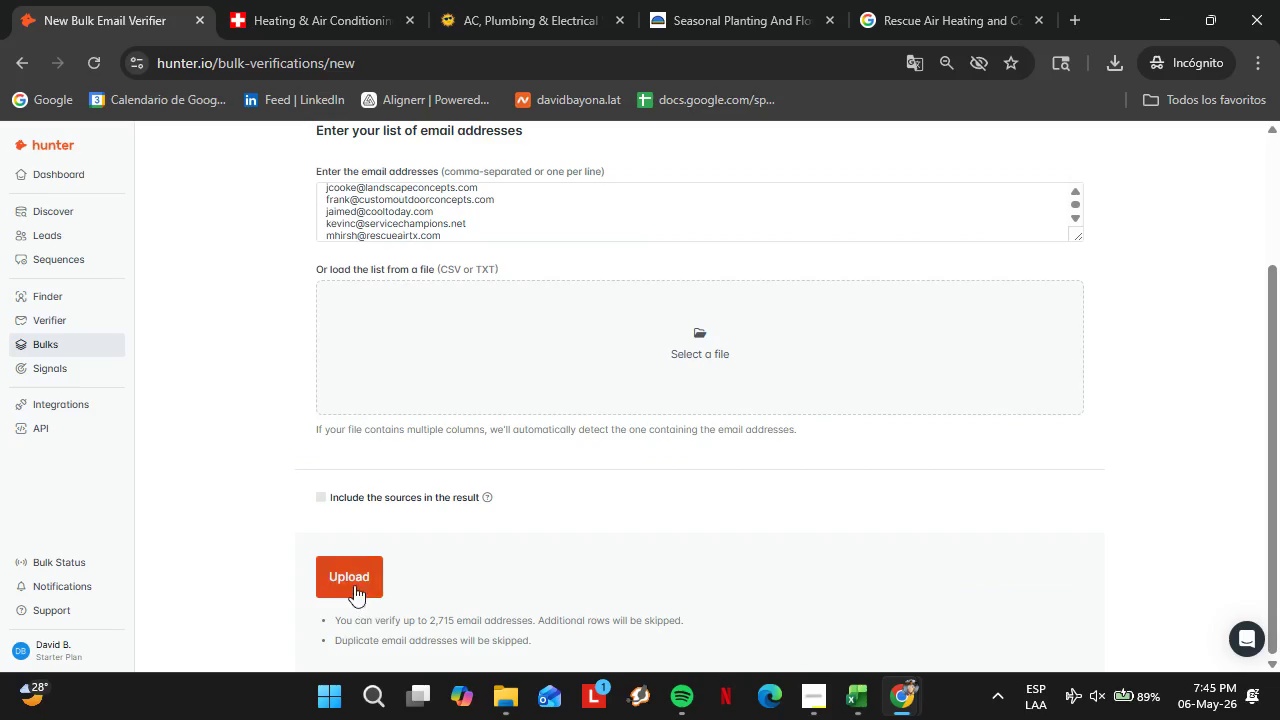 
left_click([337, 569])
 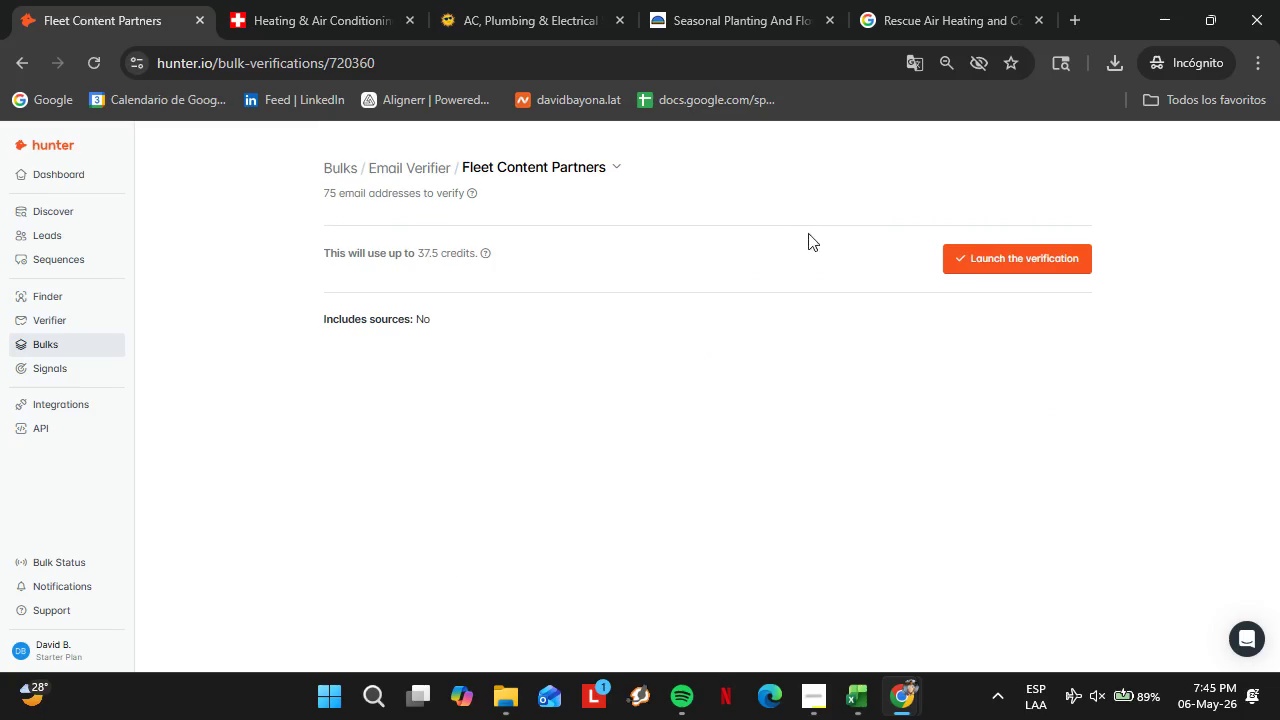 
left_click([984, 261])
 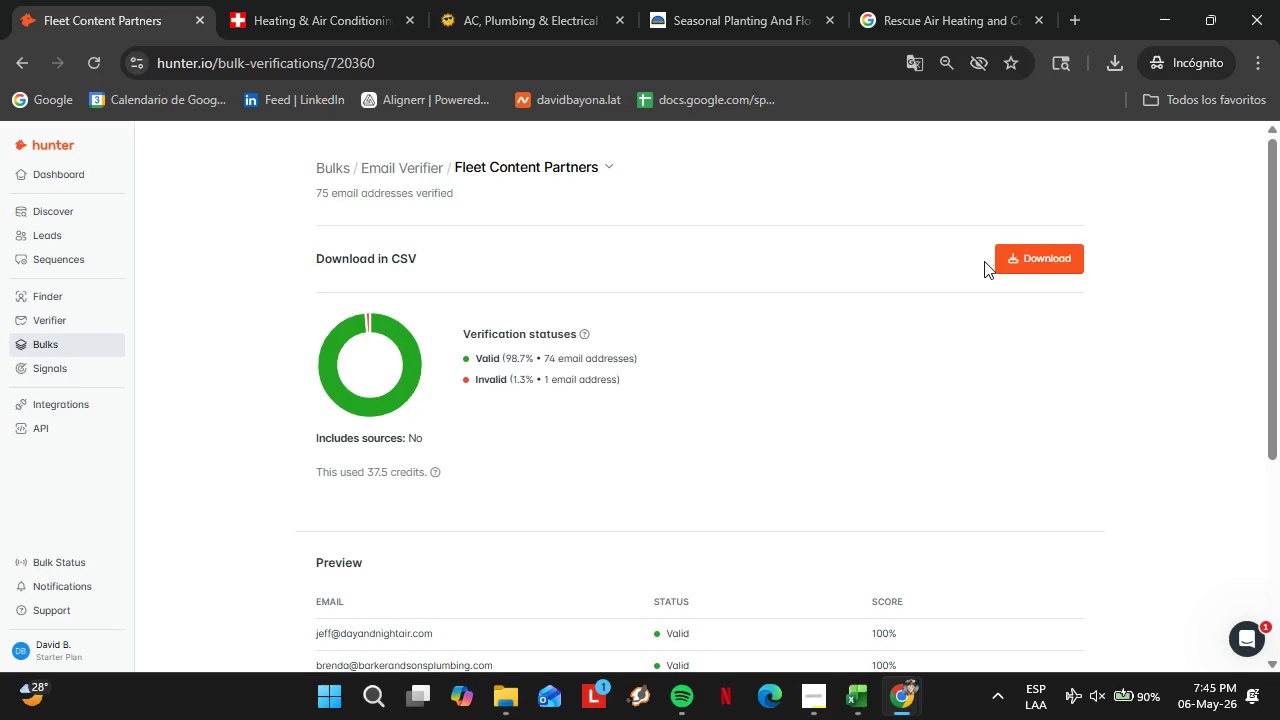 
wait(34.28)
 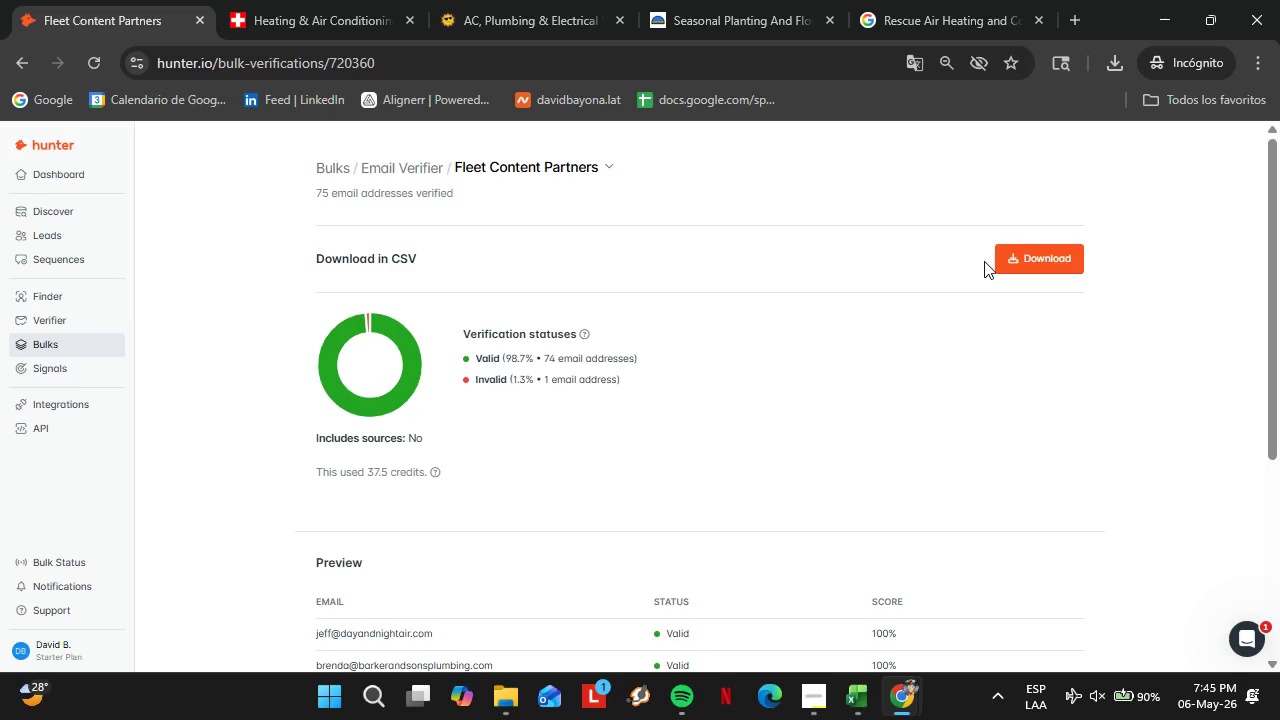 
scroll: coordinate [541, 364], scroll_direction: down, amount: 5.0
 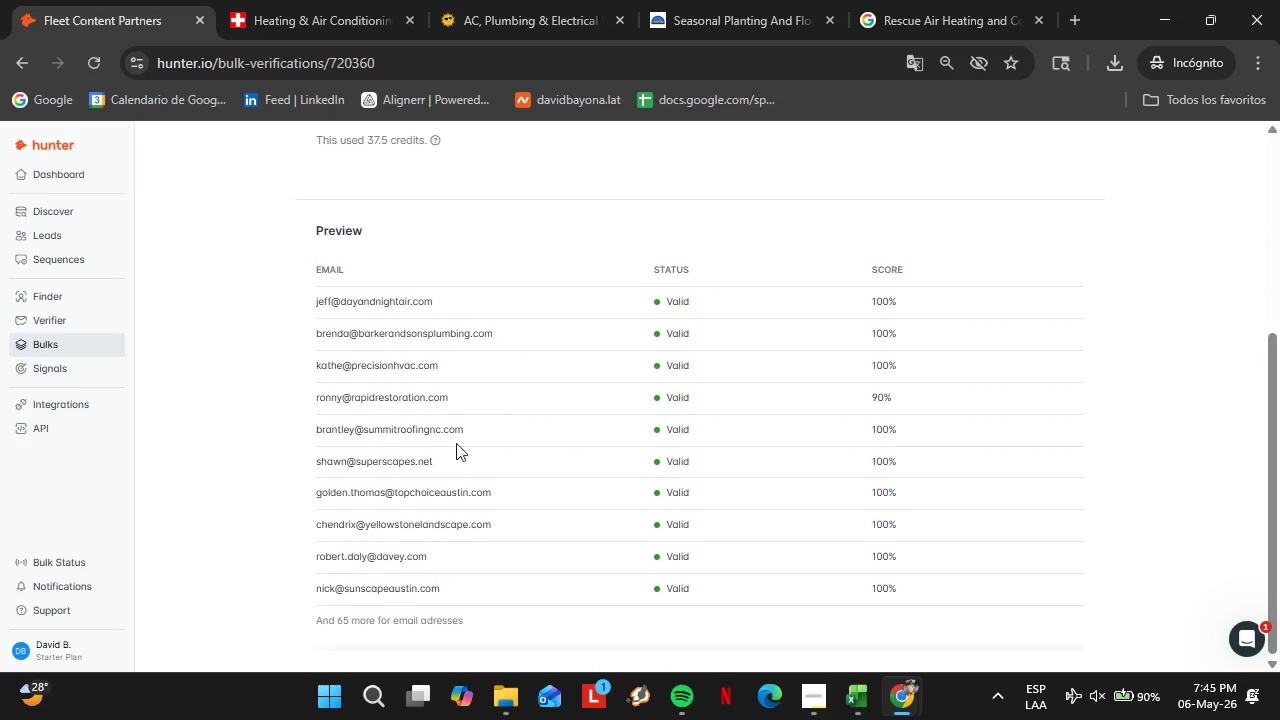 
scroll: coordinate [556, 446], scroll_direction: up, amount: 3.0
 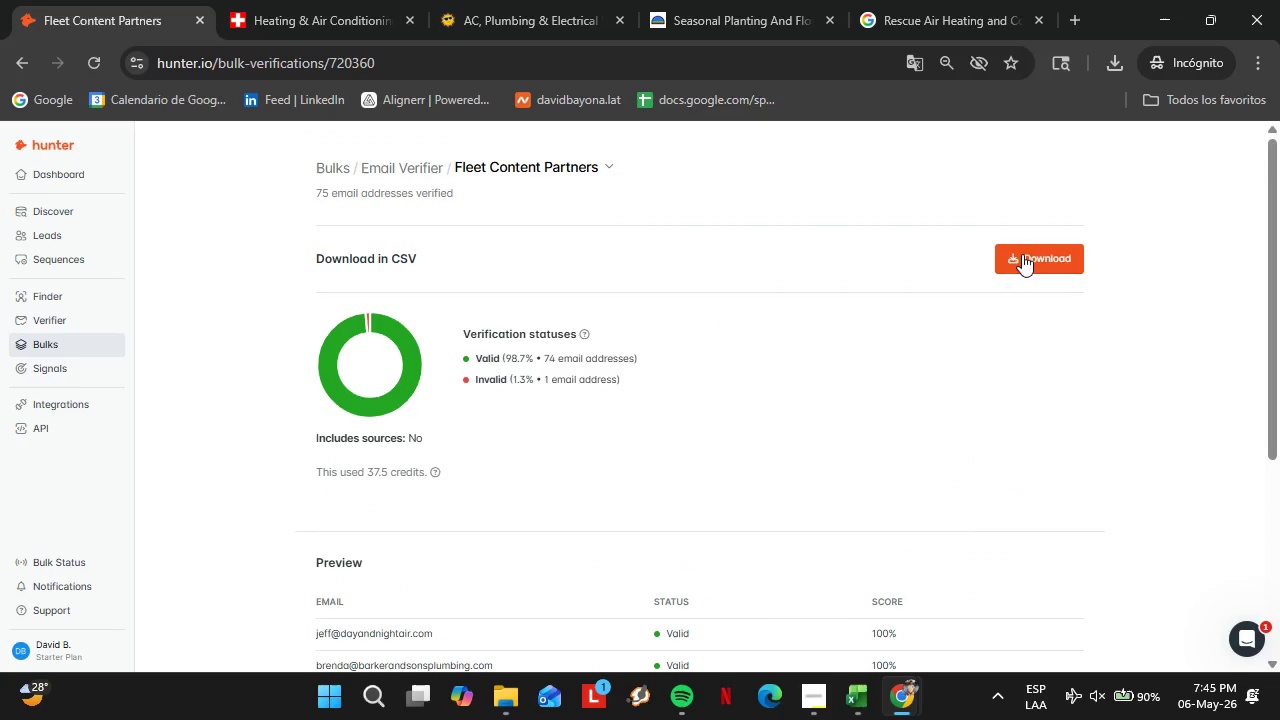 
left_click([1027, 257])
 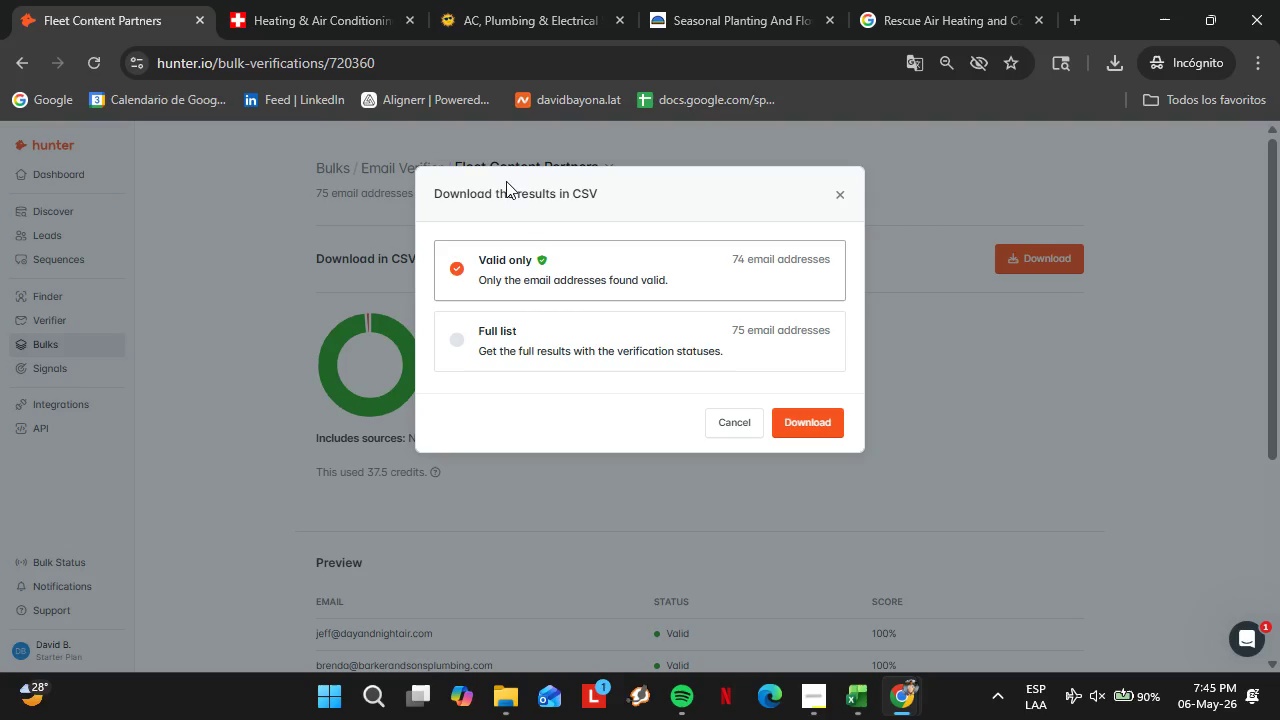 
left_click([463, 341])
 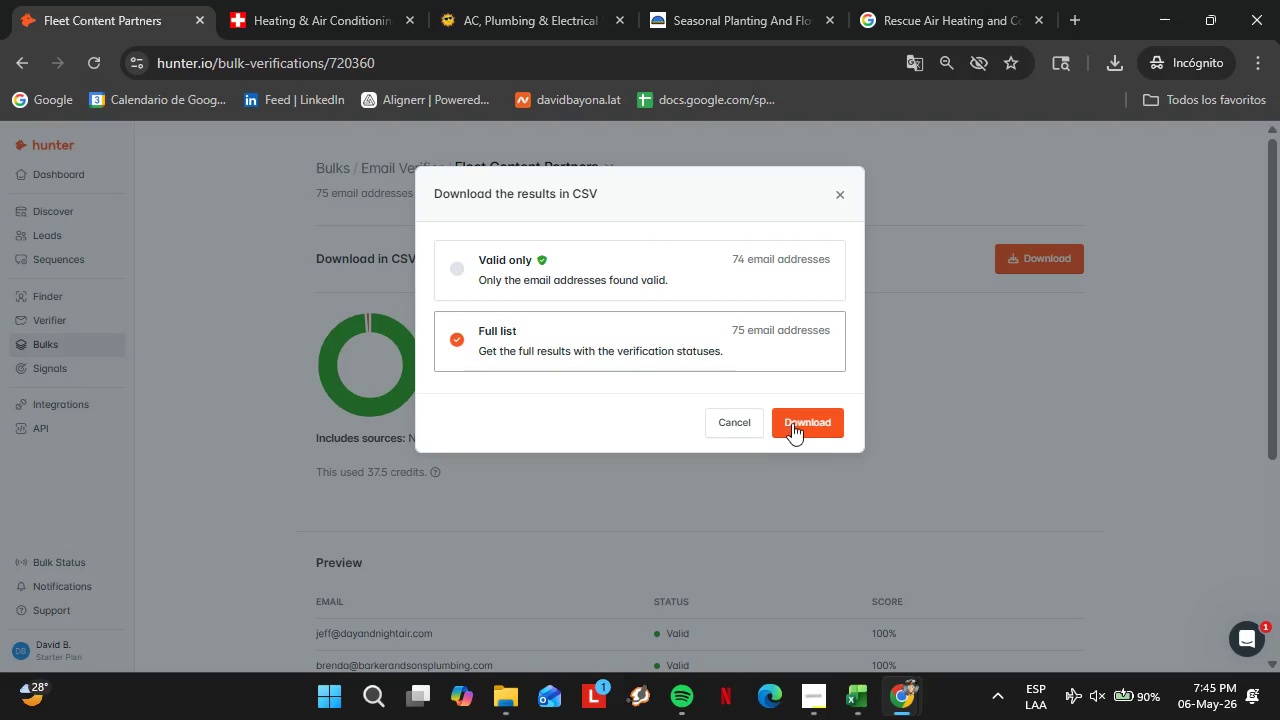 
left_click([796, 422])
 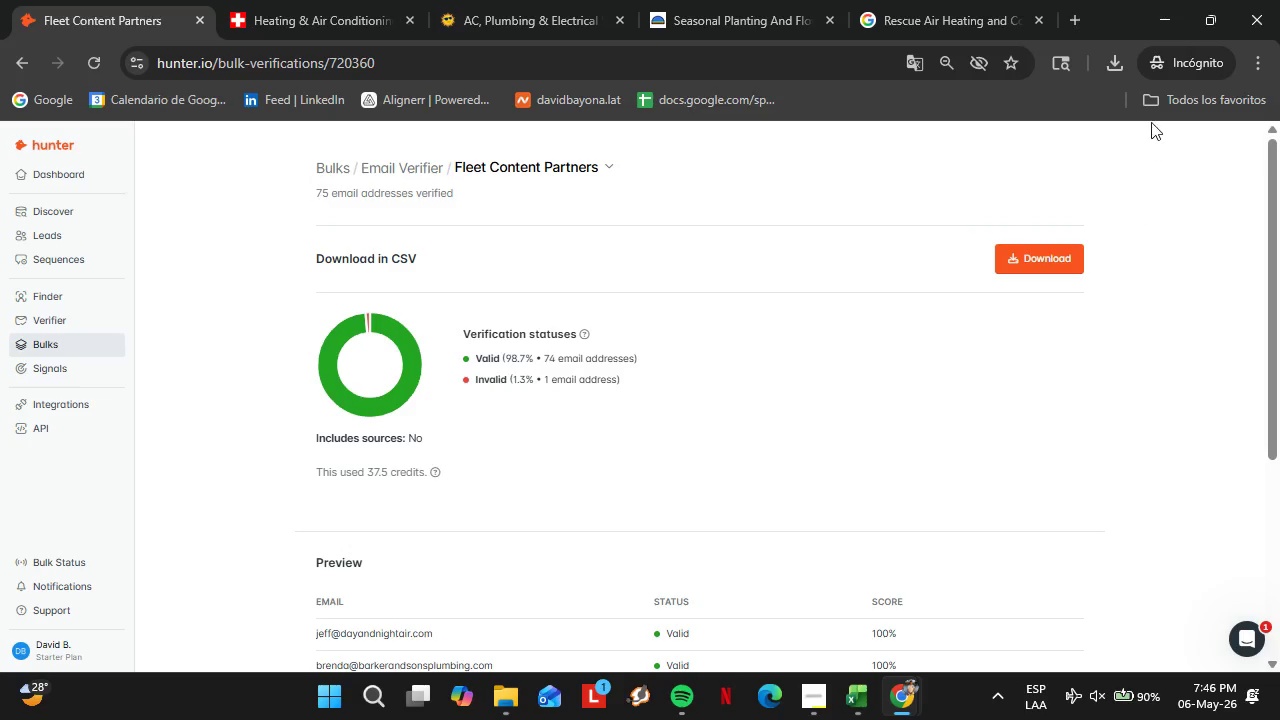 
wait(5.23)
 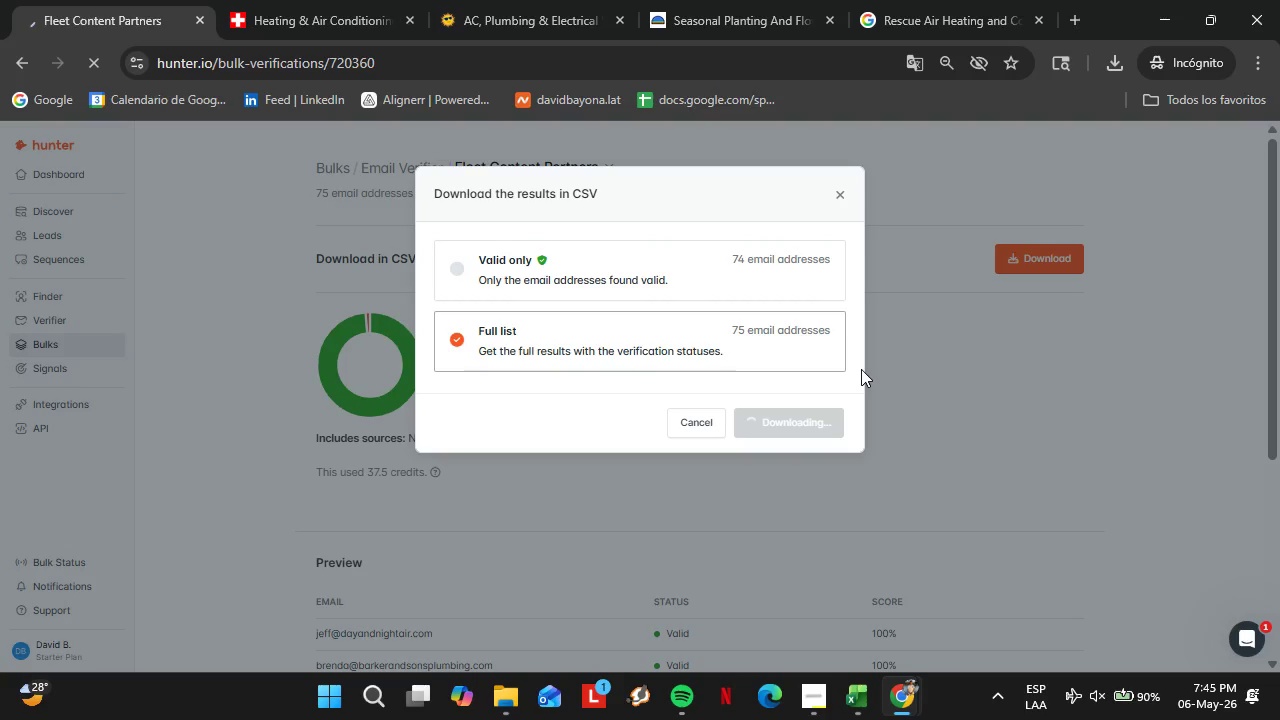 
mouse_move([1095, 127])
 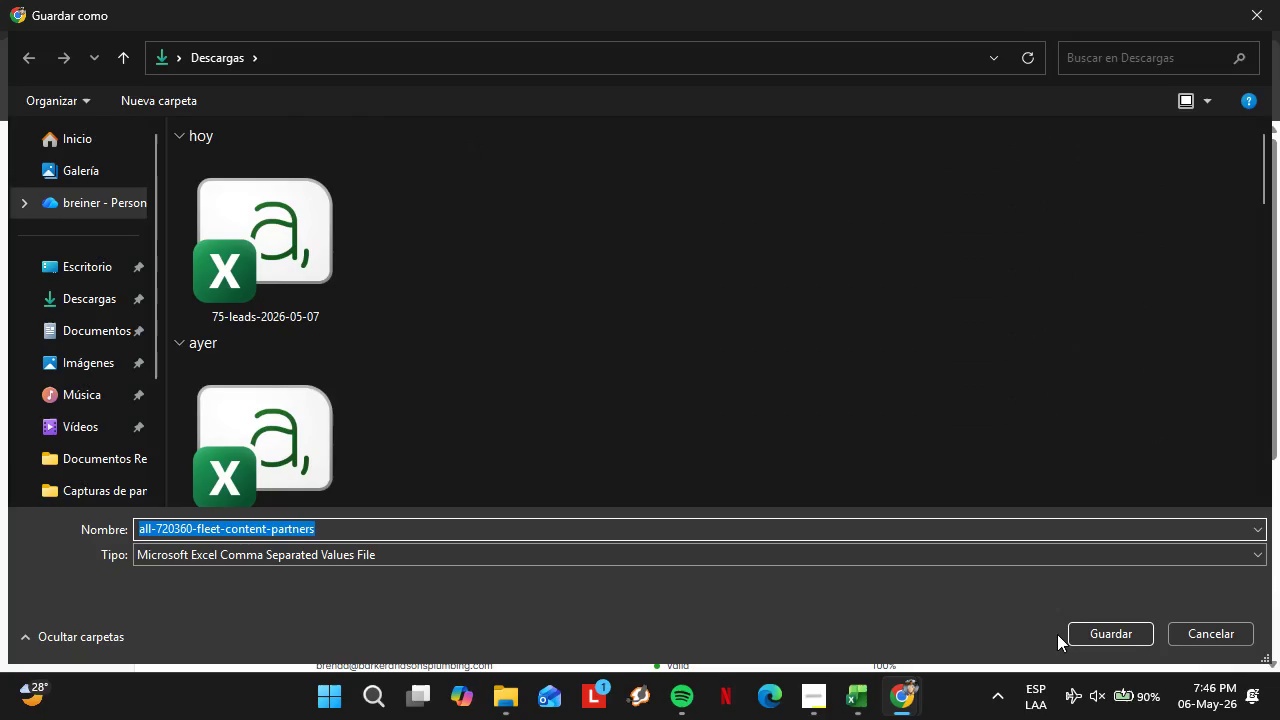 
left_click([1136, 633])
 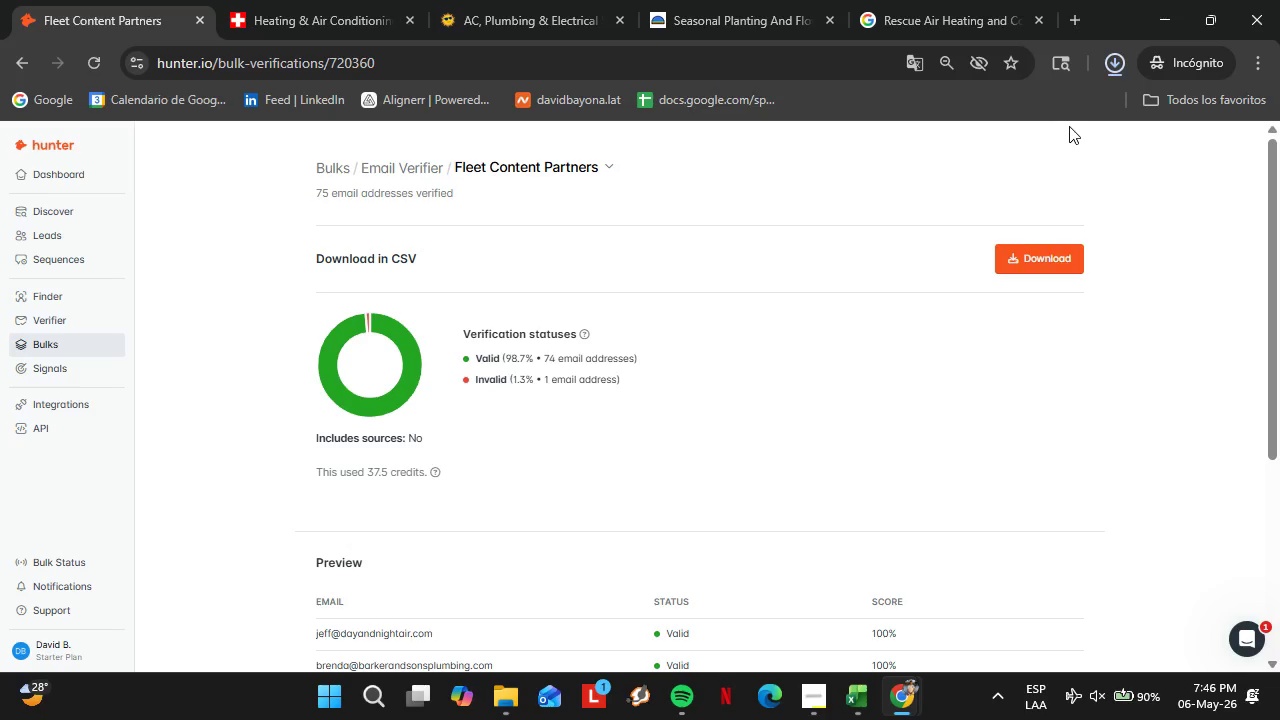 
left_click([1105, 56])
 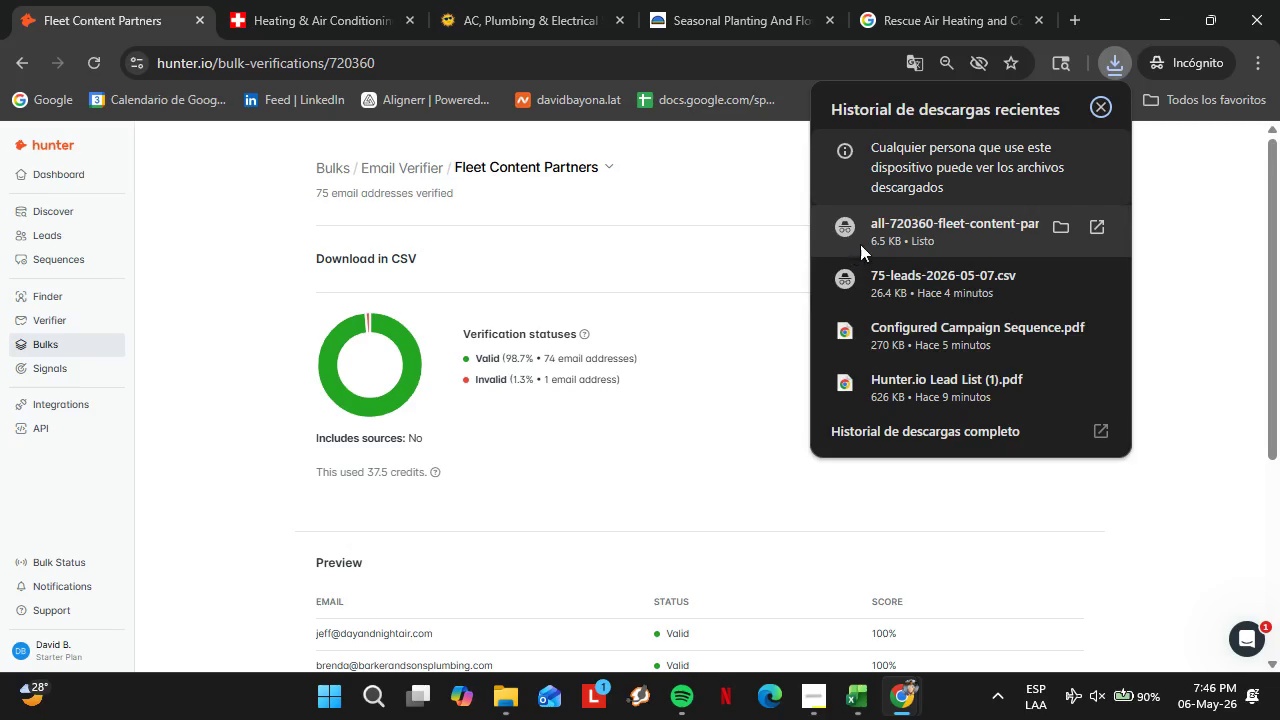 
left_click([886, 230])
 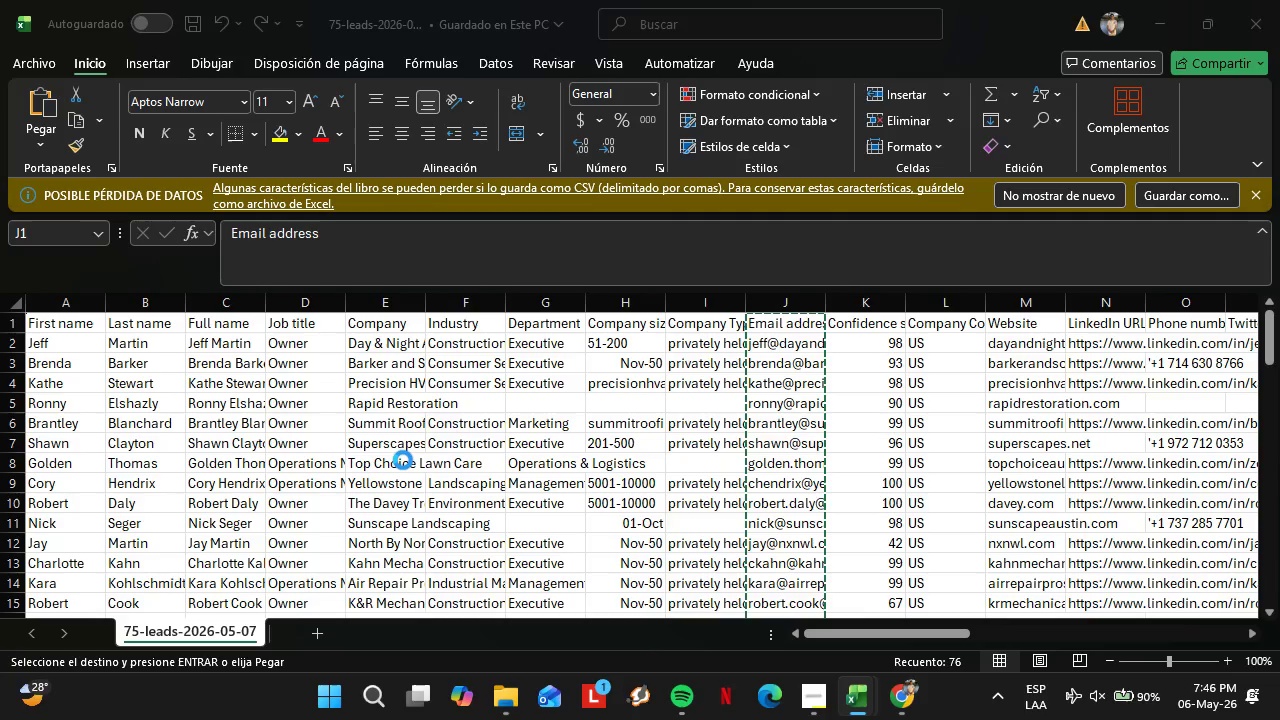 
wait(5.17)
 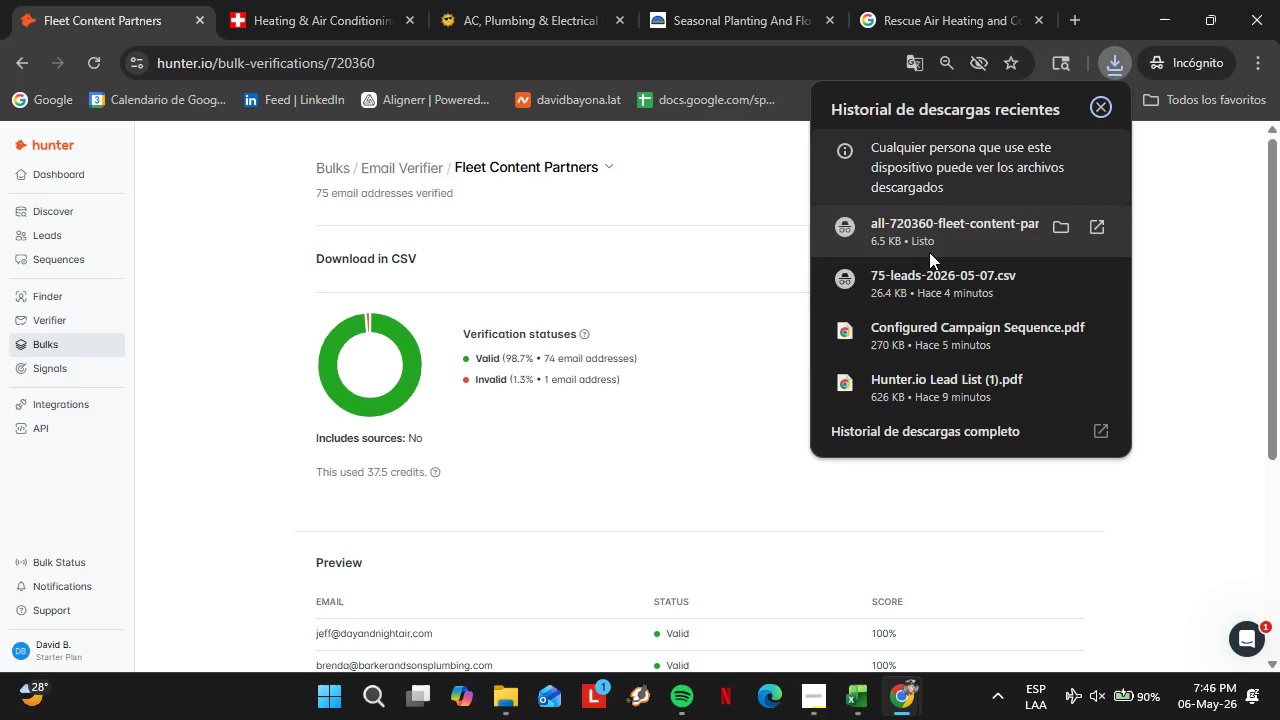 
scroll: coordinate [163, 444], scroll_direction: down, amount: 22.0
 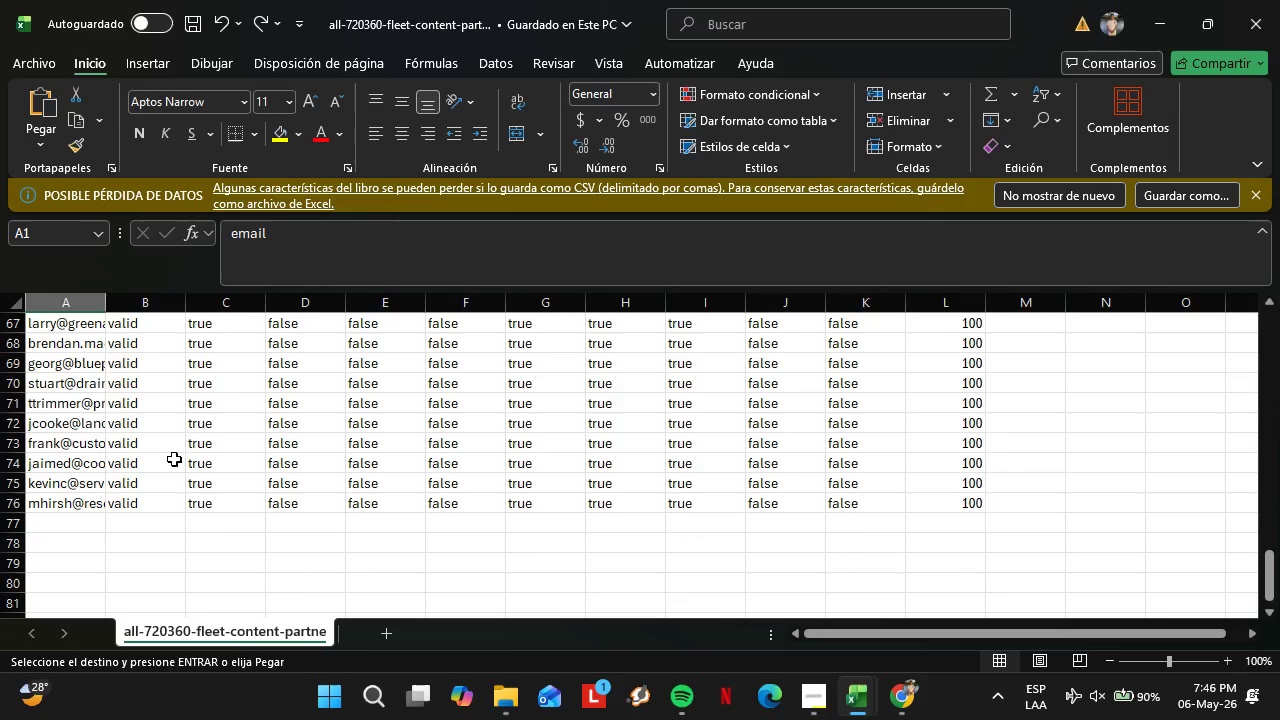 
scroll: coordinate [152, 478], scroll_direction: up, amount: 11.0
 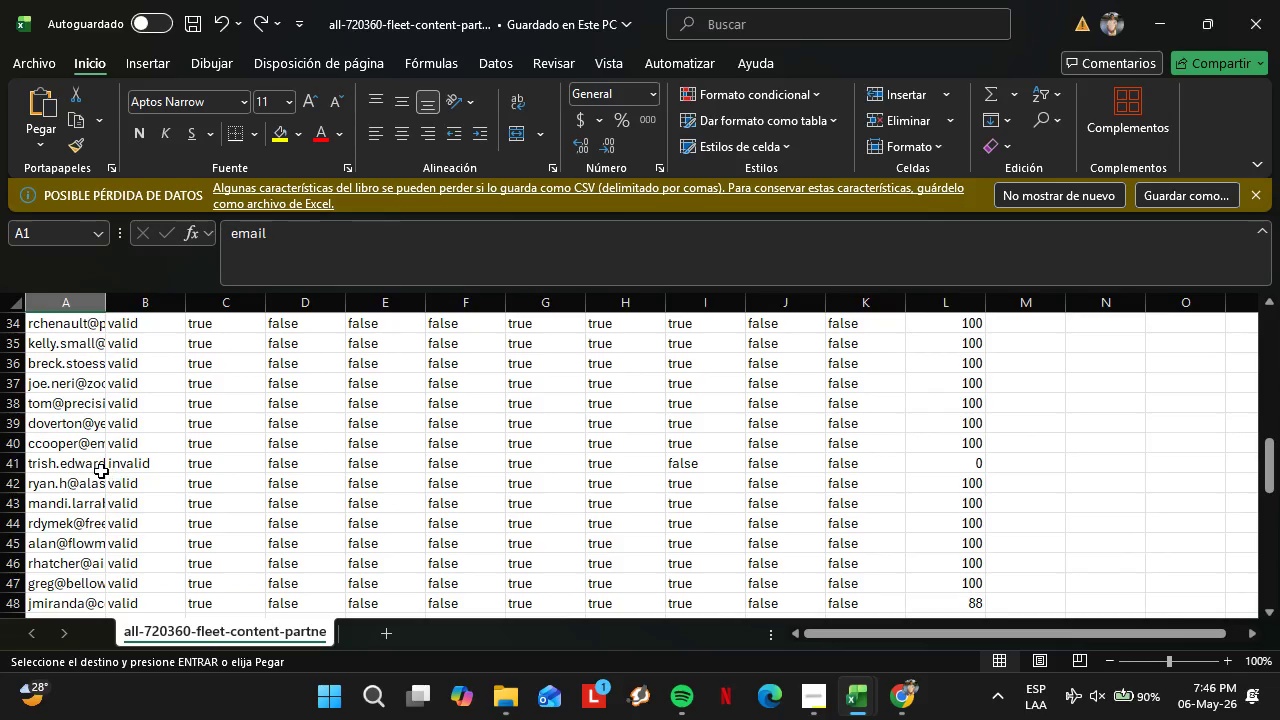 
left_click([97, 470])
 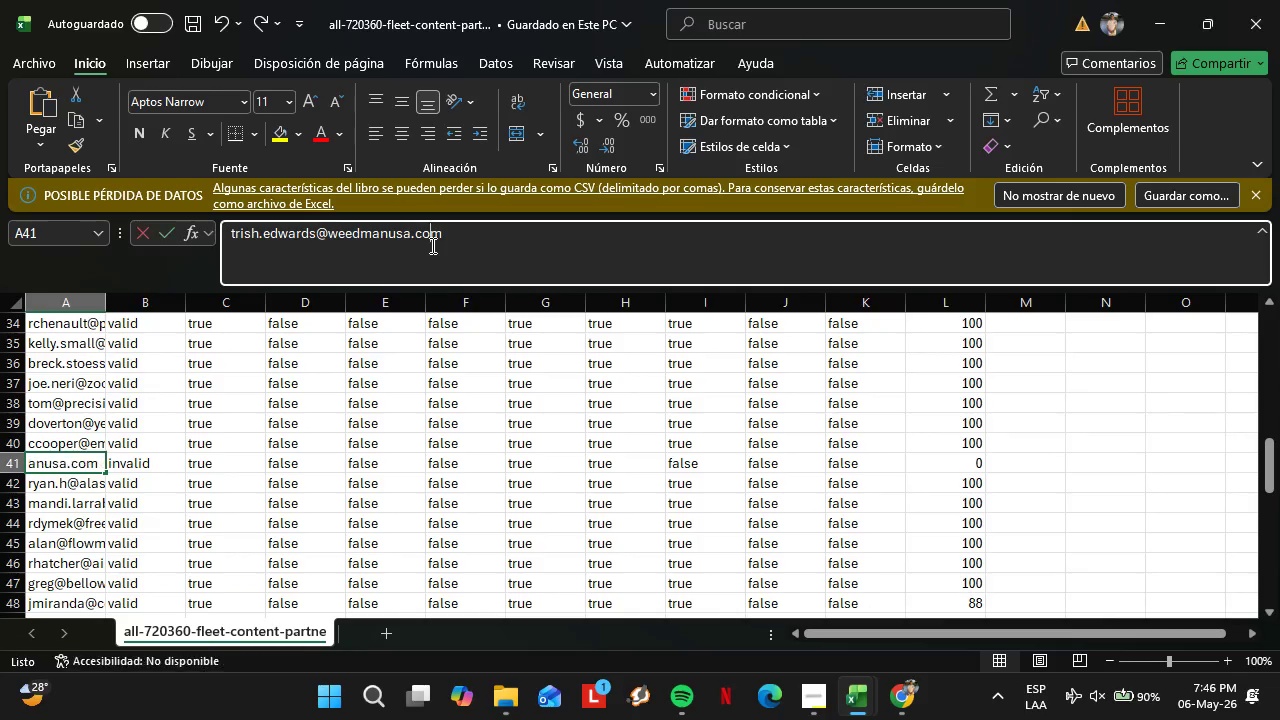 
double_click([431, 245])
 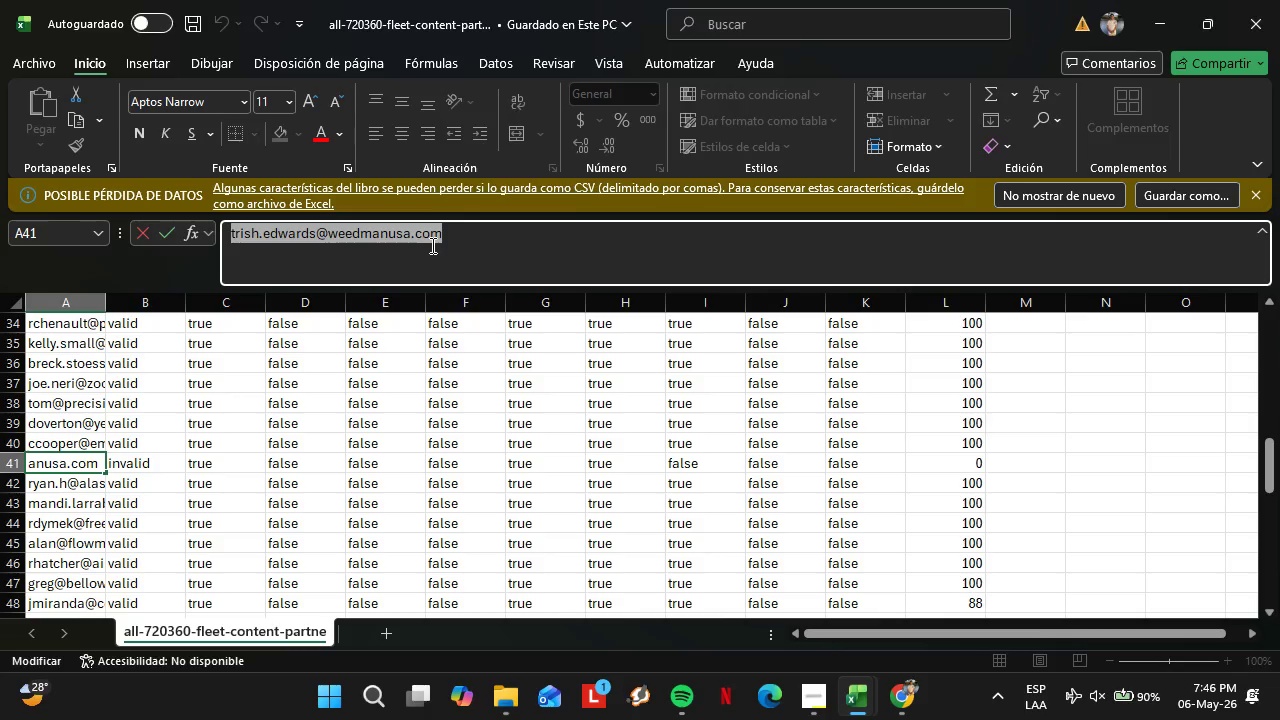 
triple_click([431, 245])
 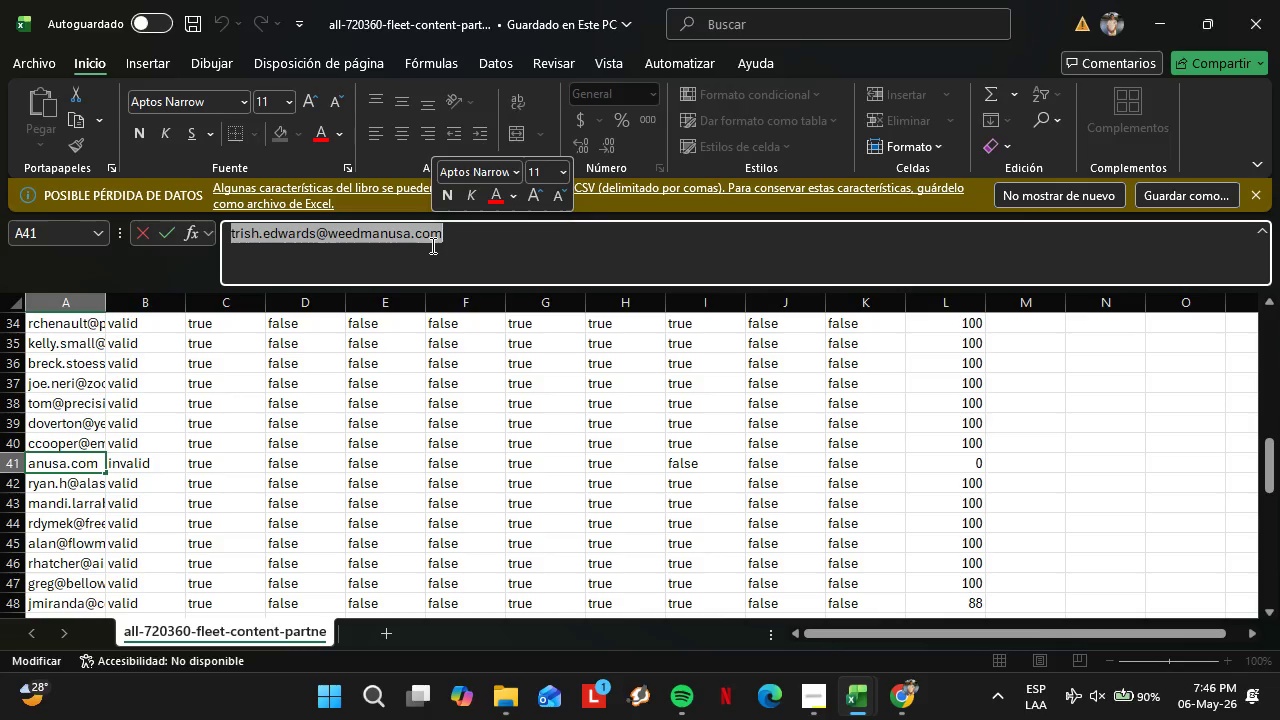 
key(Control+C)
 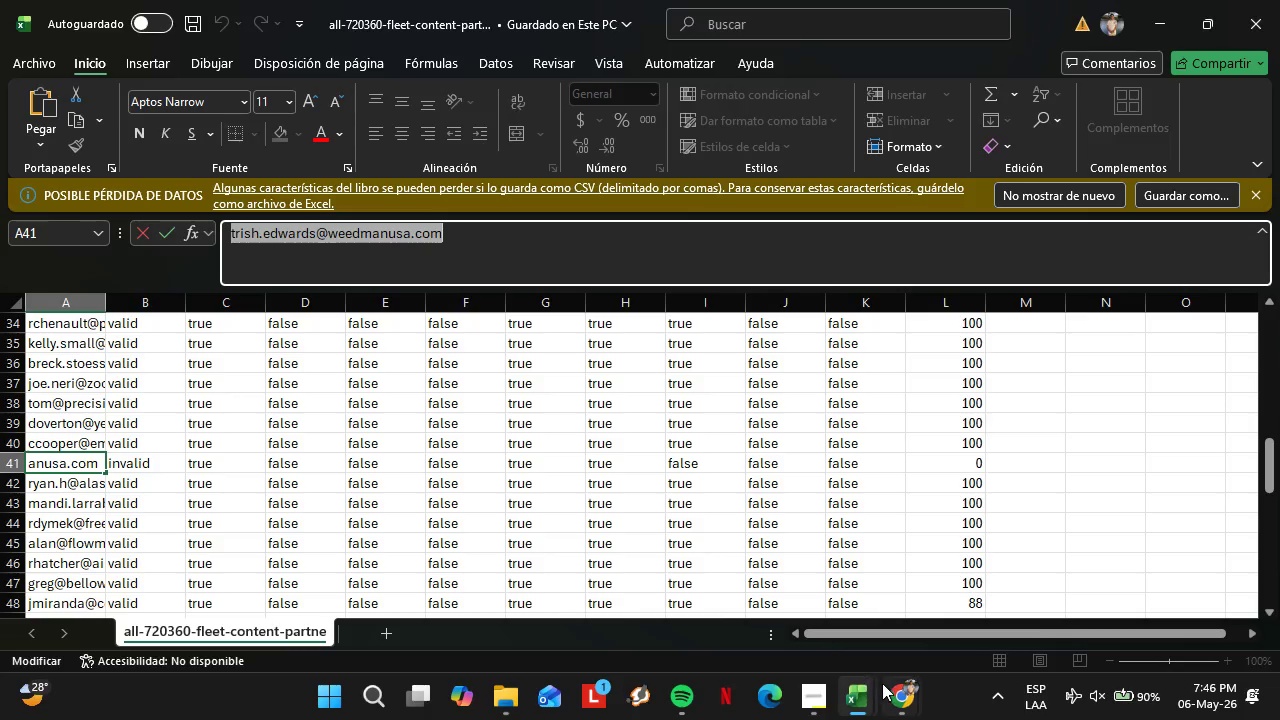 
left_click([882, 683])
 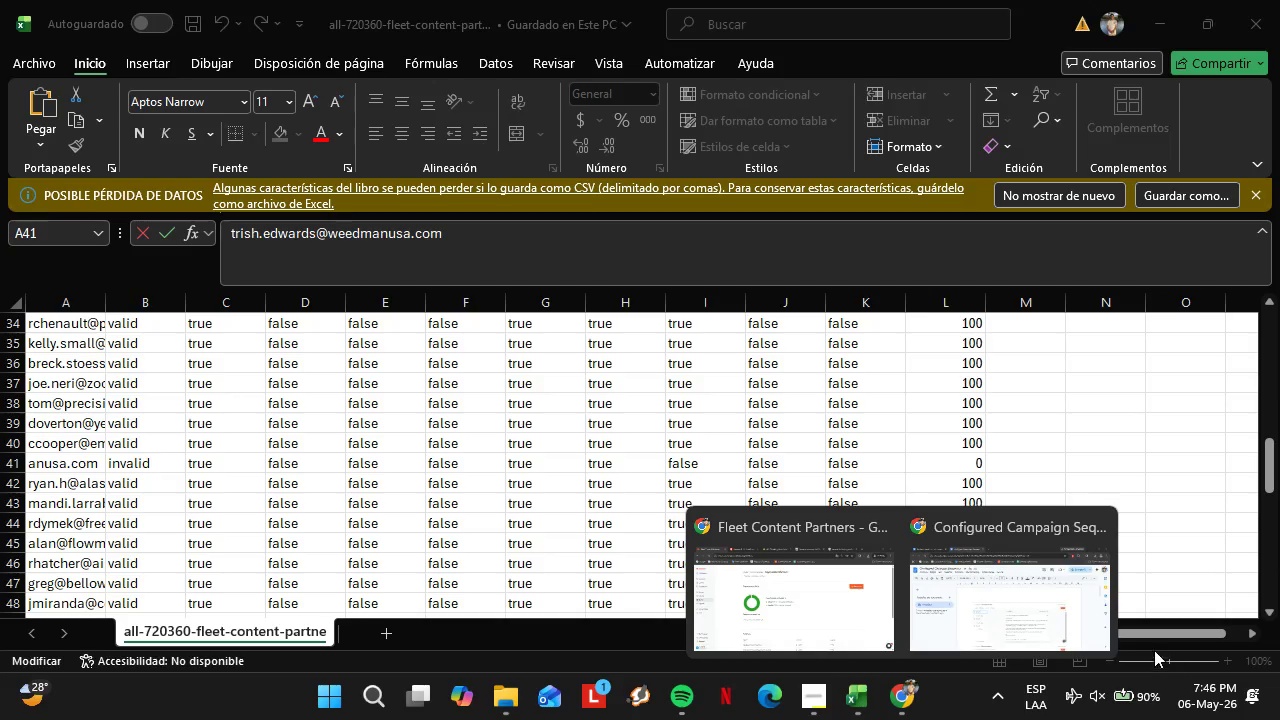 
left_click([757, 593])
 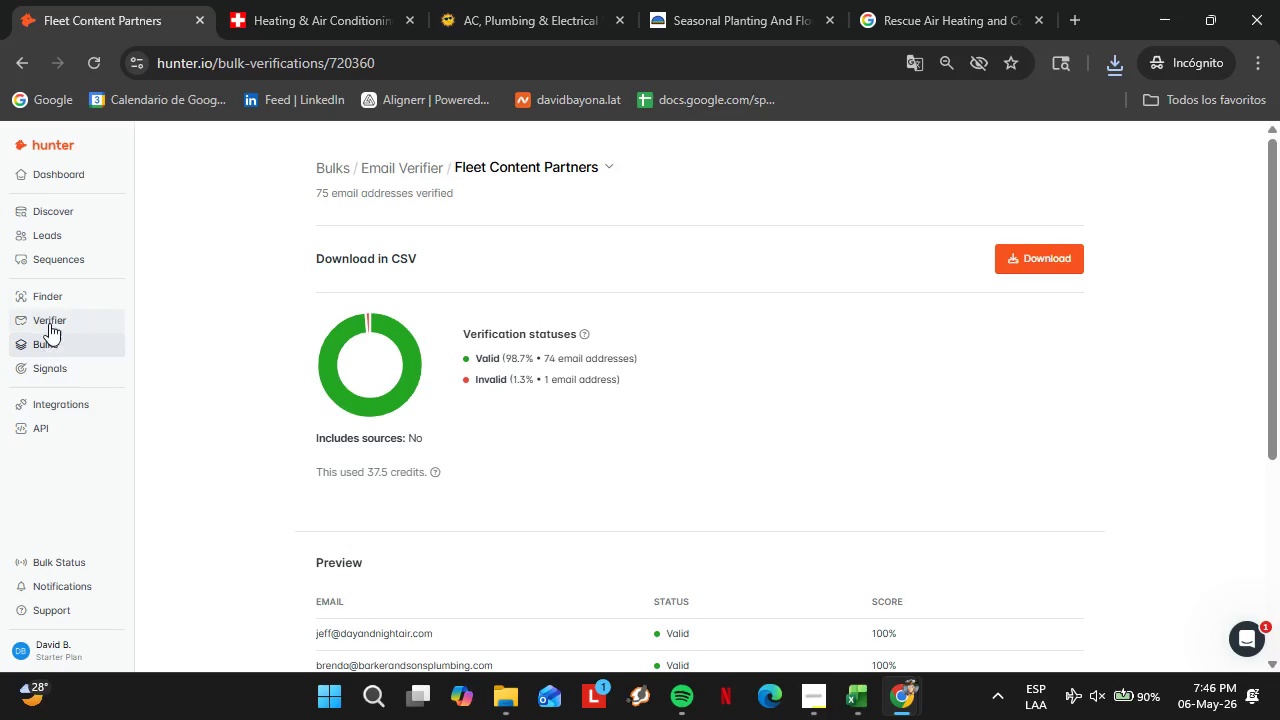 
left_click([49, 322])
 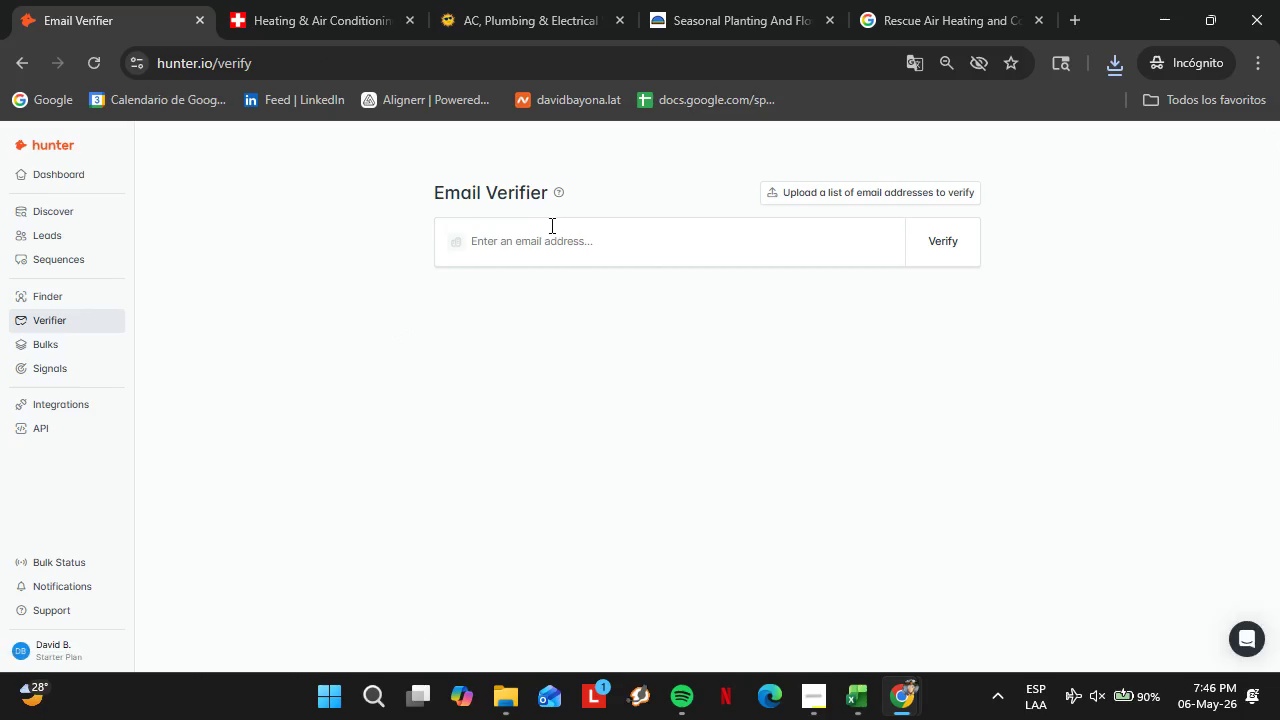 
left_click_drag(start_coordinate=[569, 253], to_coordinate=[587, 297])
 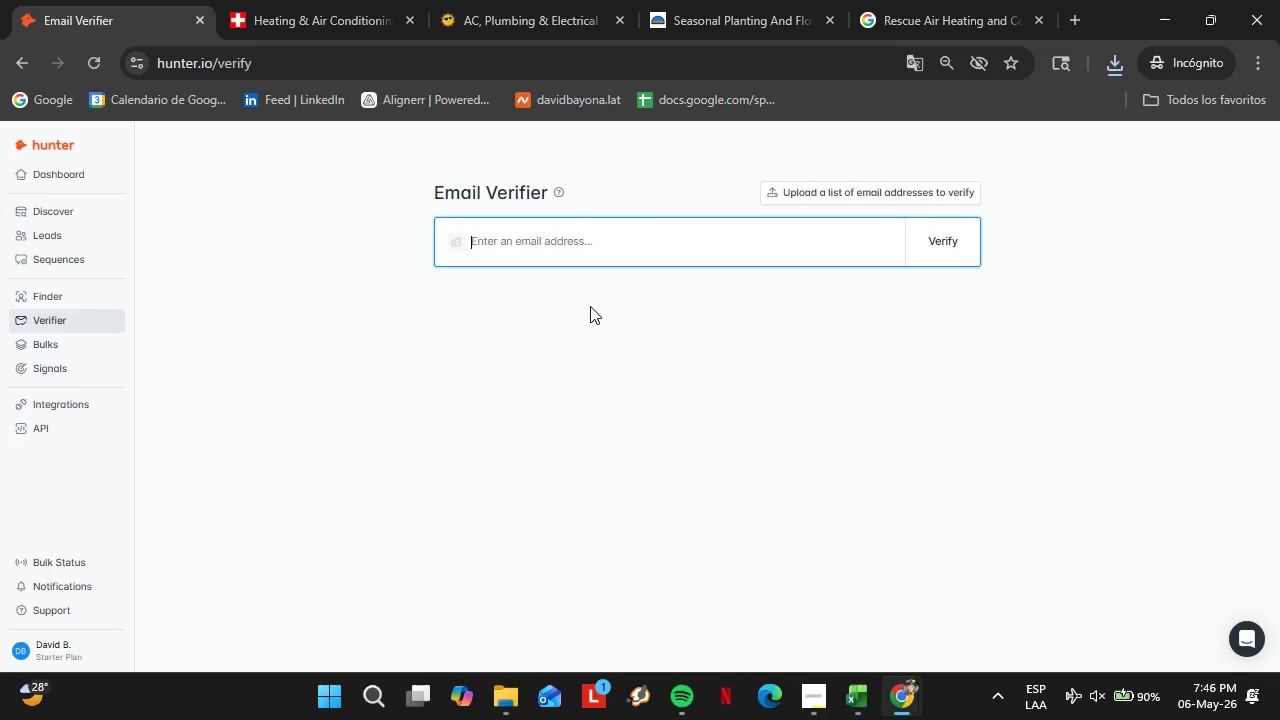 
key(Control+V)
 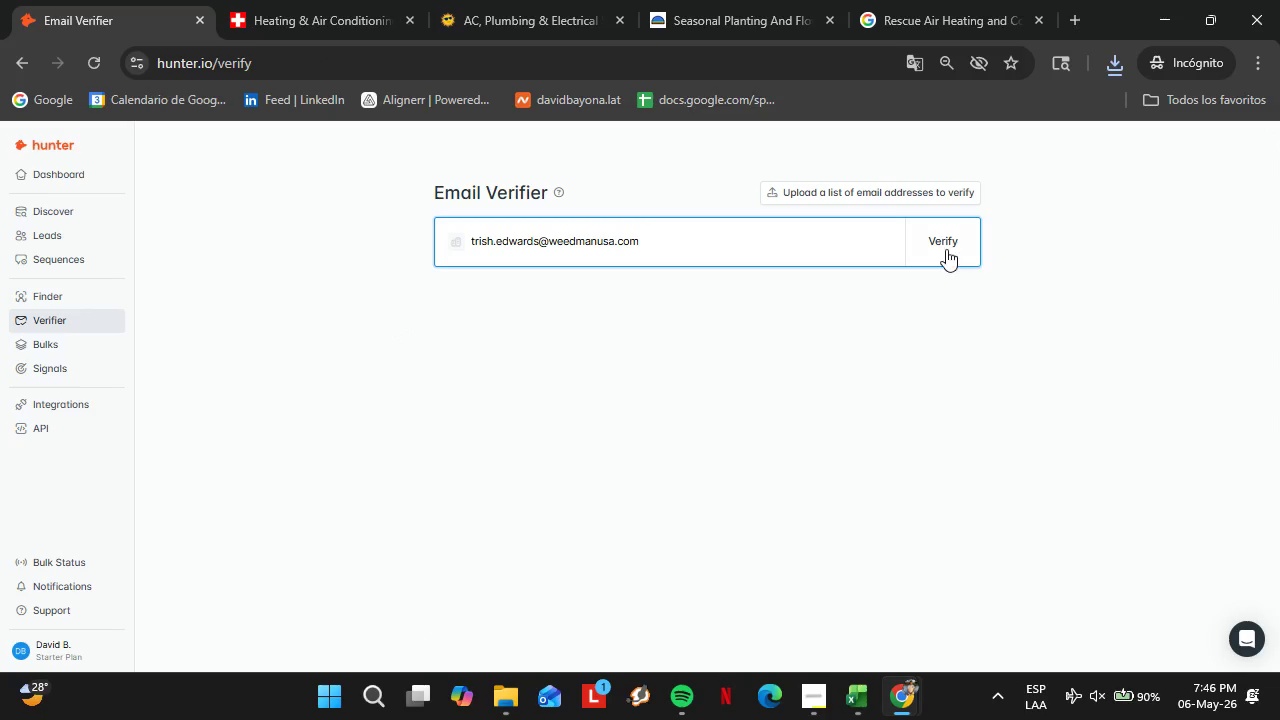 
left_click([946, 249])
 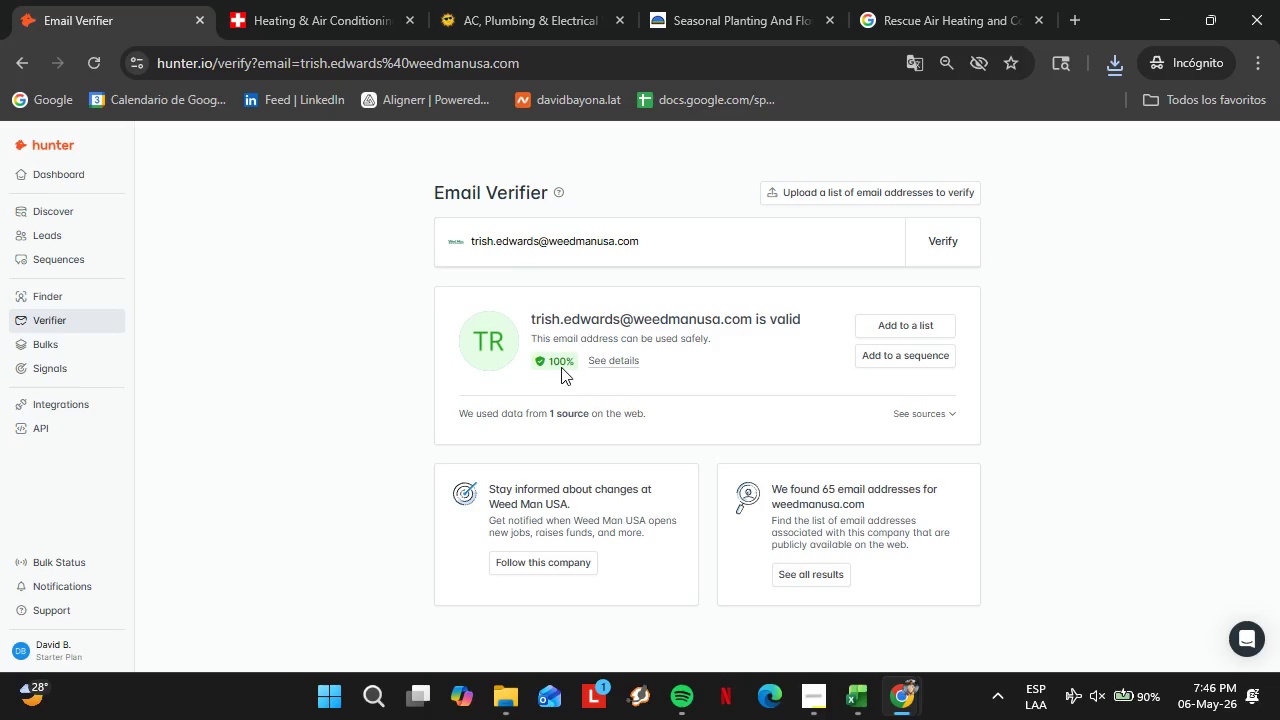 
double_click([608, 359])
 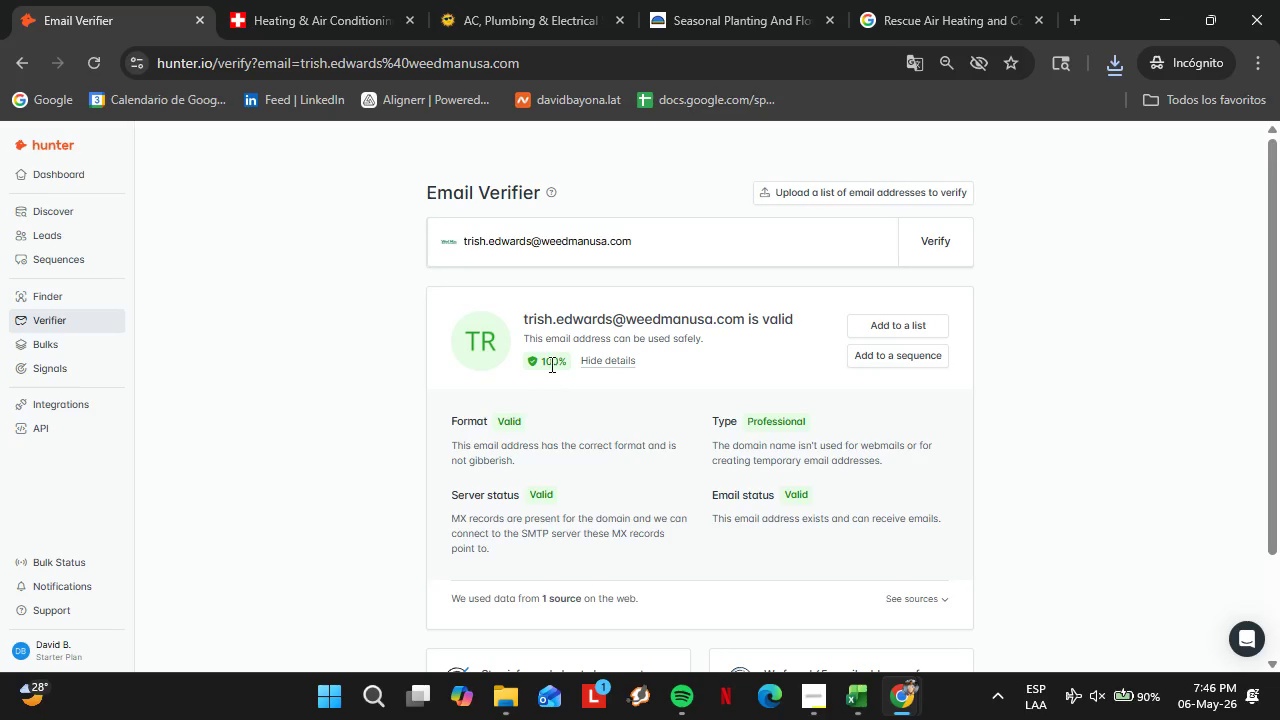 
double_click([551, 363])
 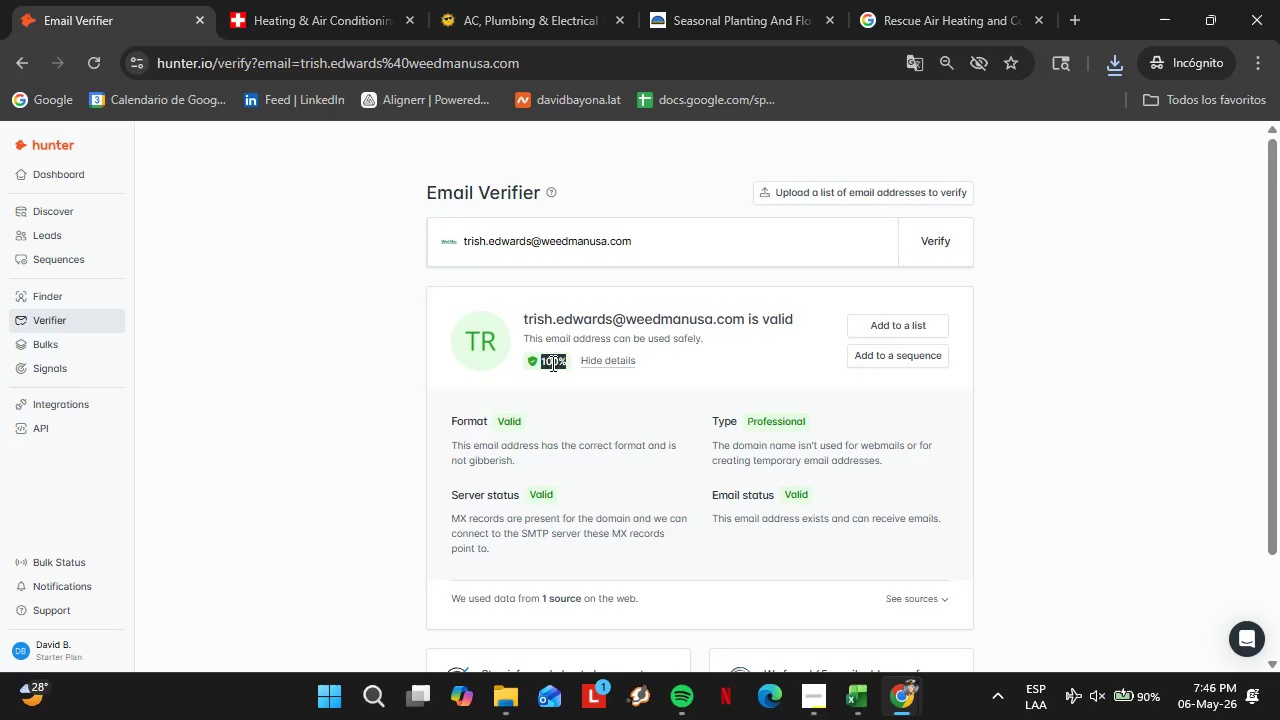 
triple_click([551, 363])
 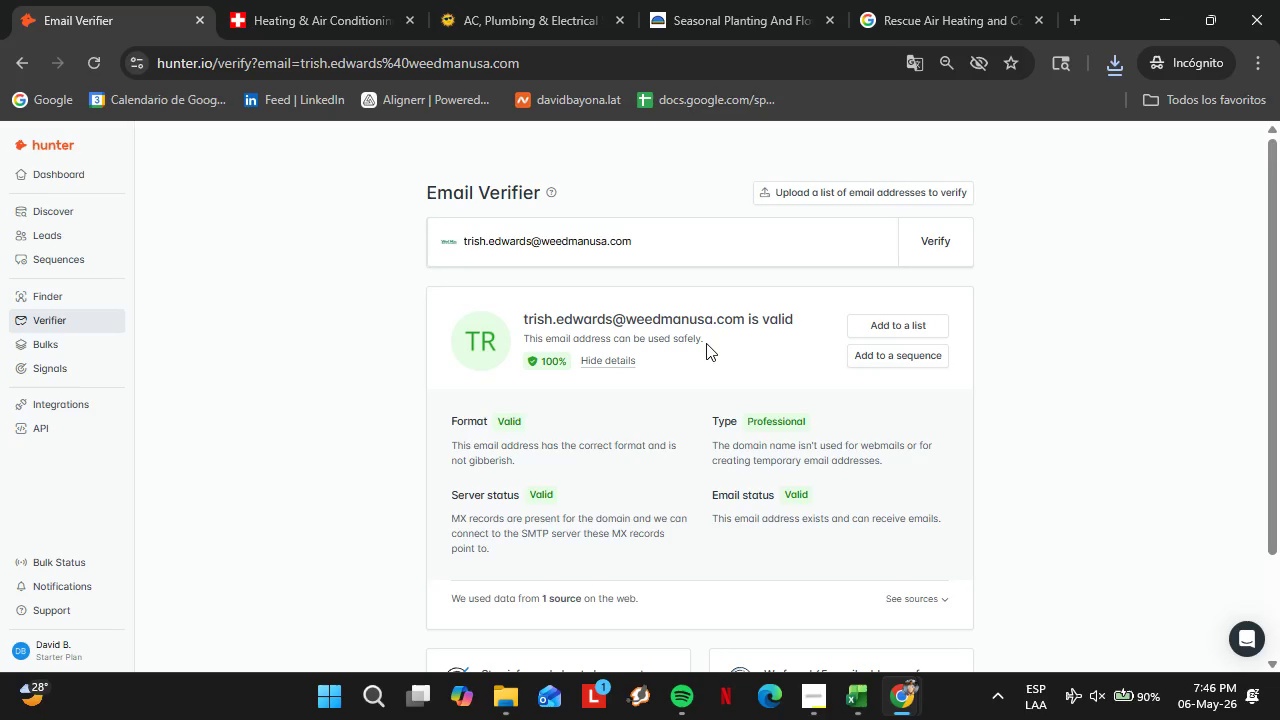 
triple_click([706, 343])
 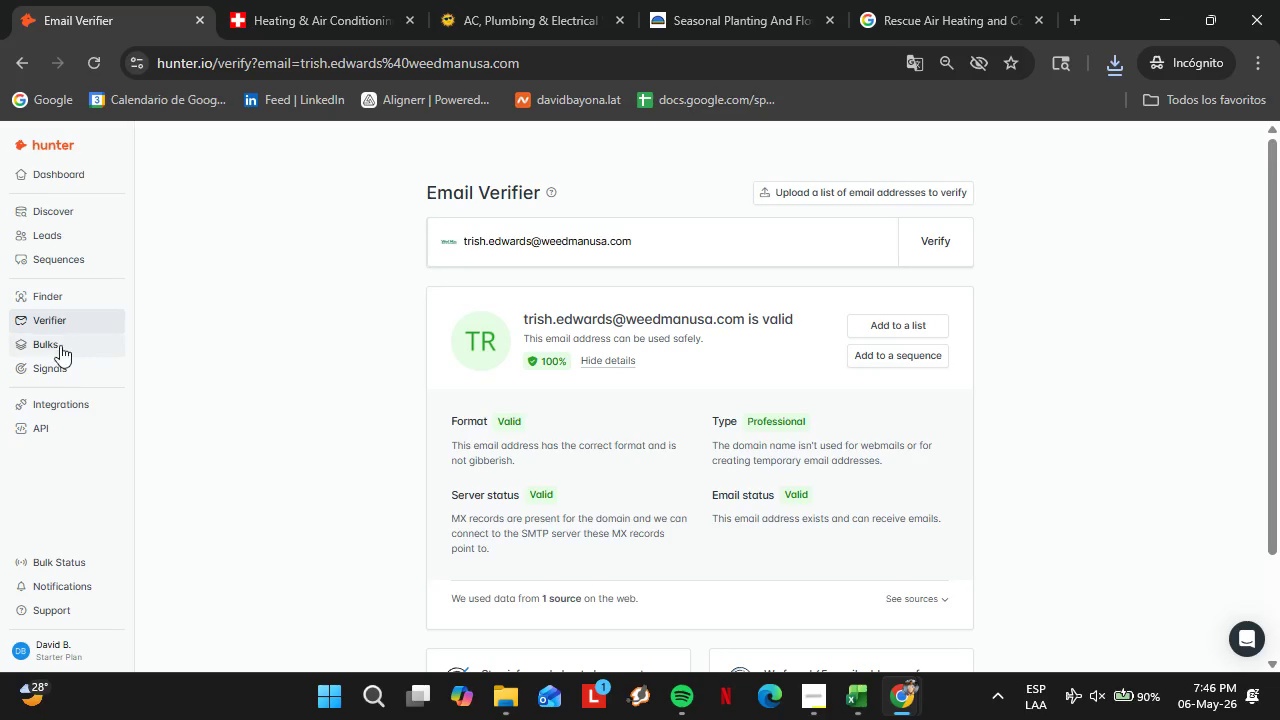 
left_click([56, 346])
 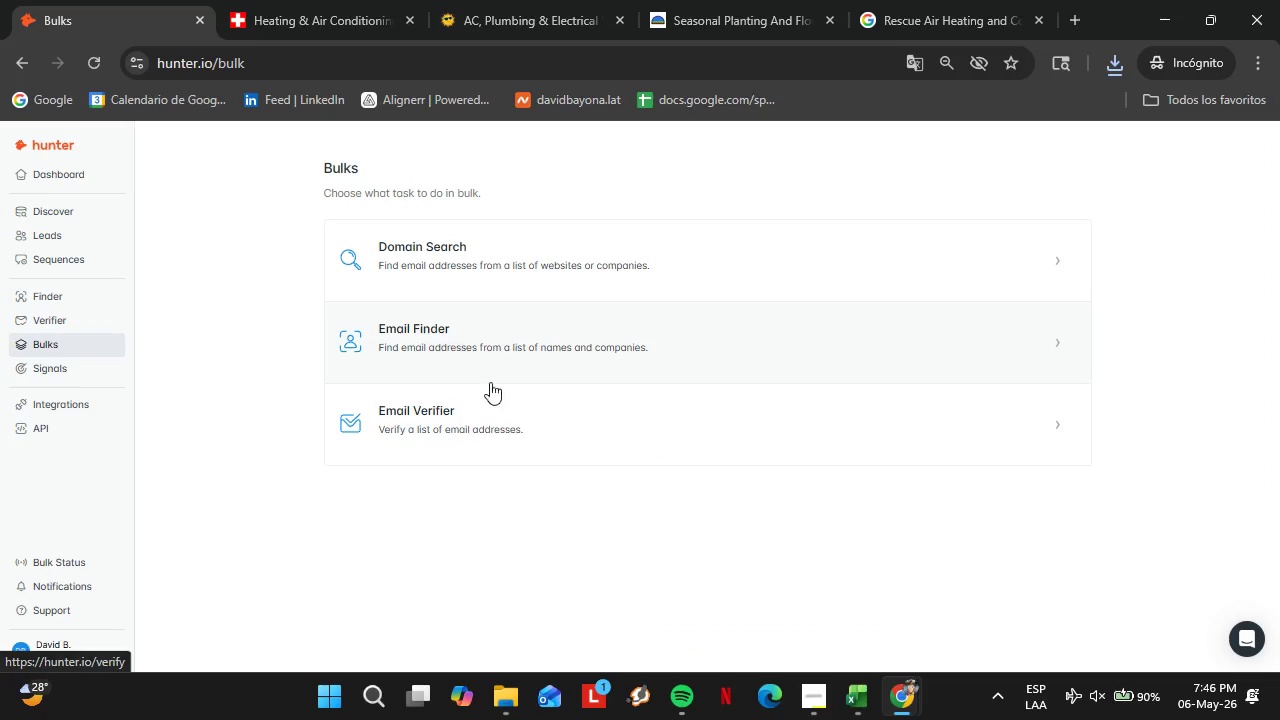 
left_click([476, 399])
 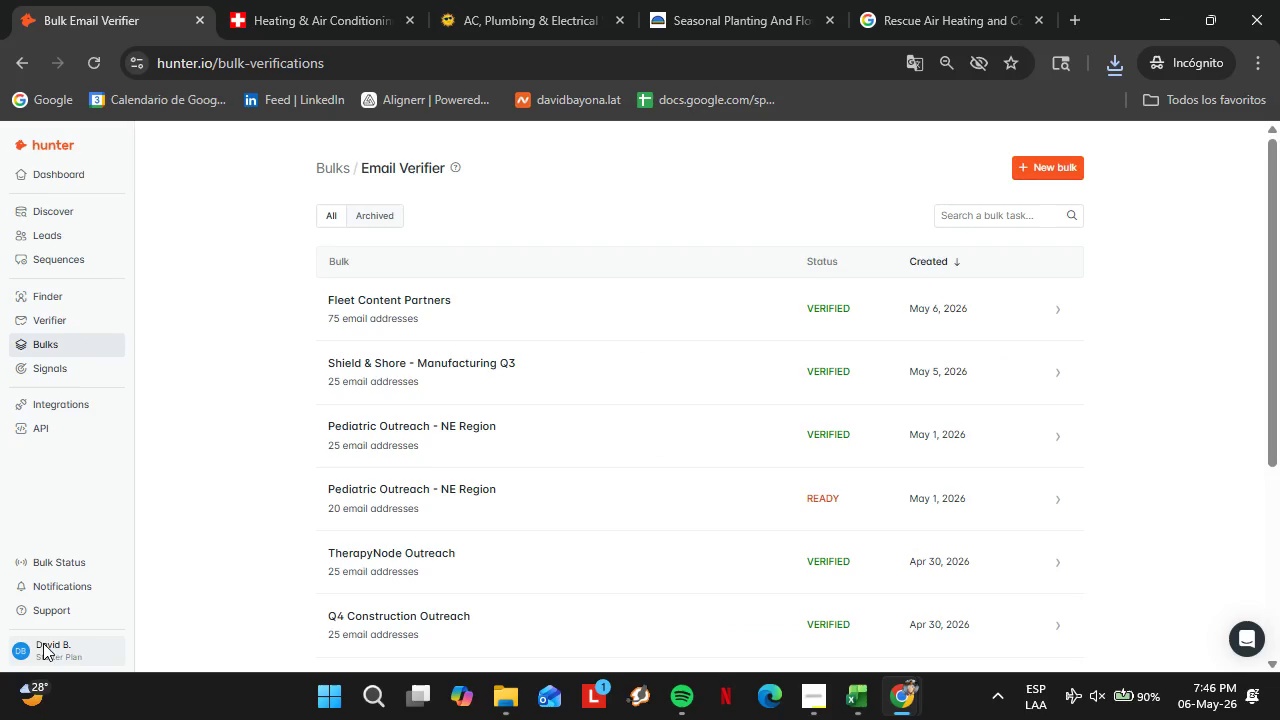 
left_click([43, 643])
 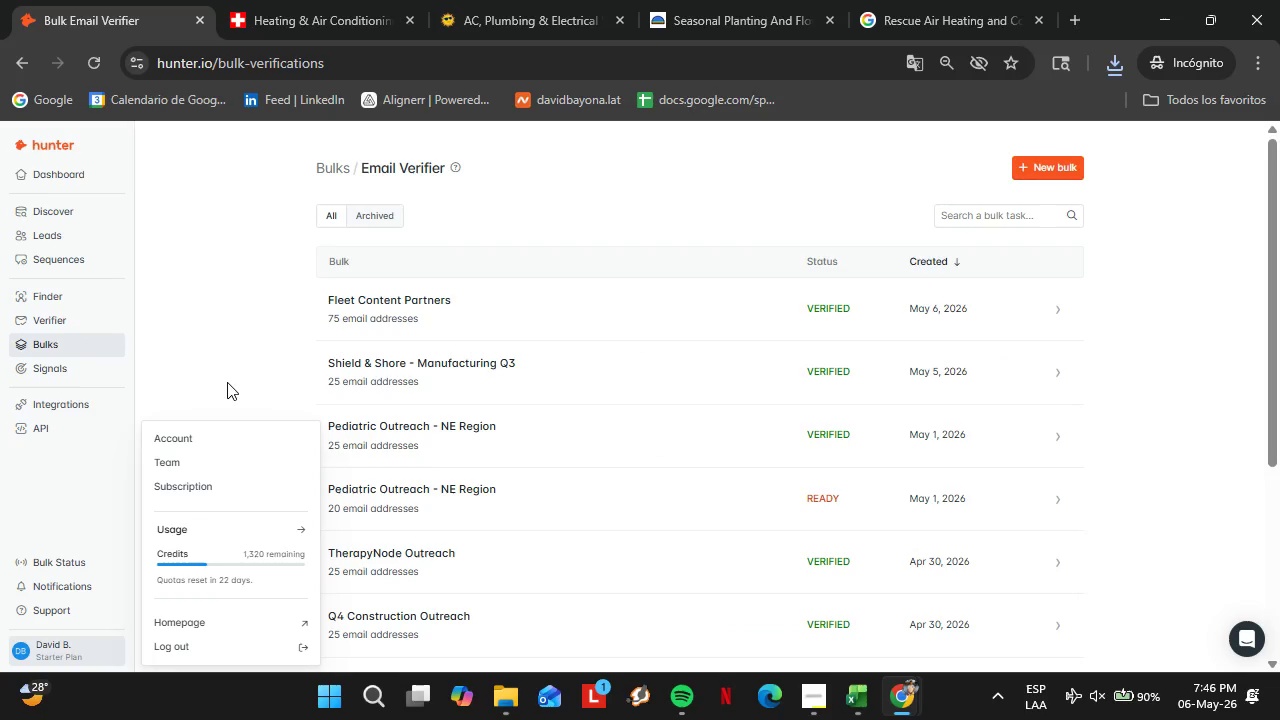 
left_click([228, 375])
 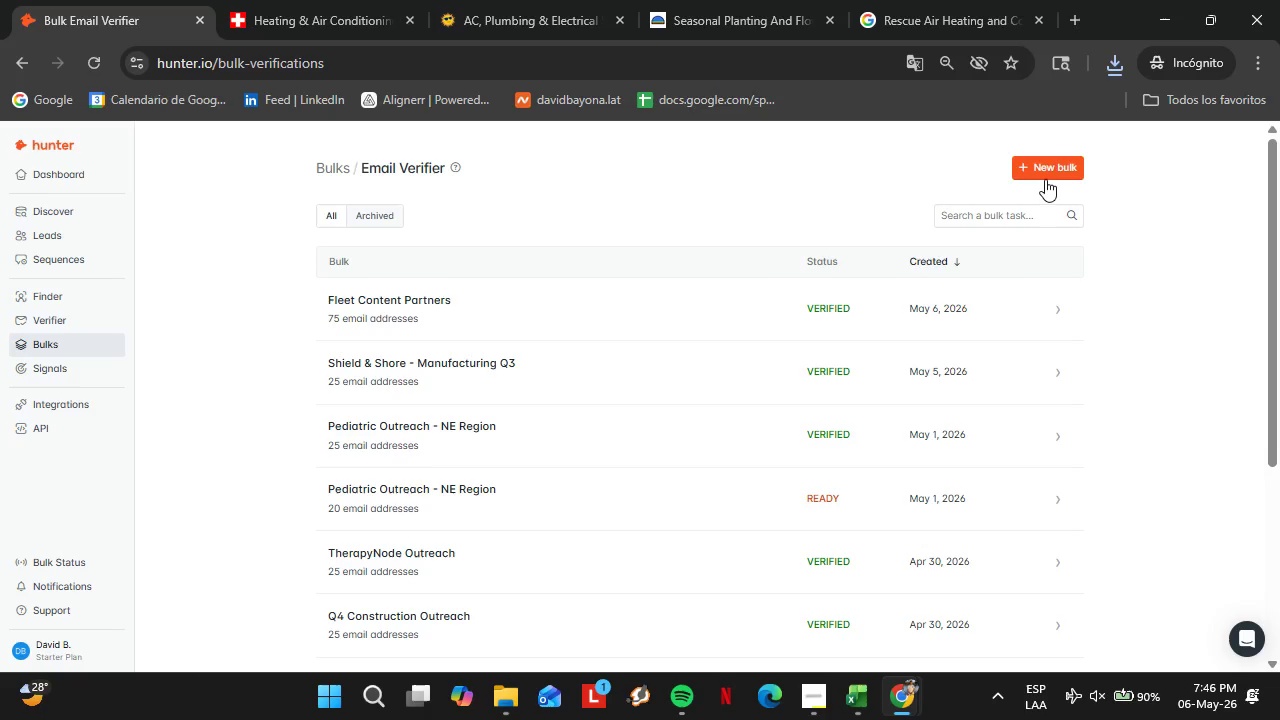 
left_click([1045, 179])
 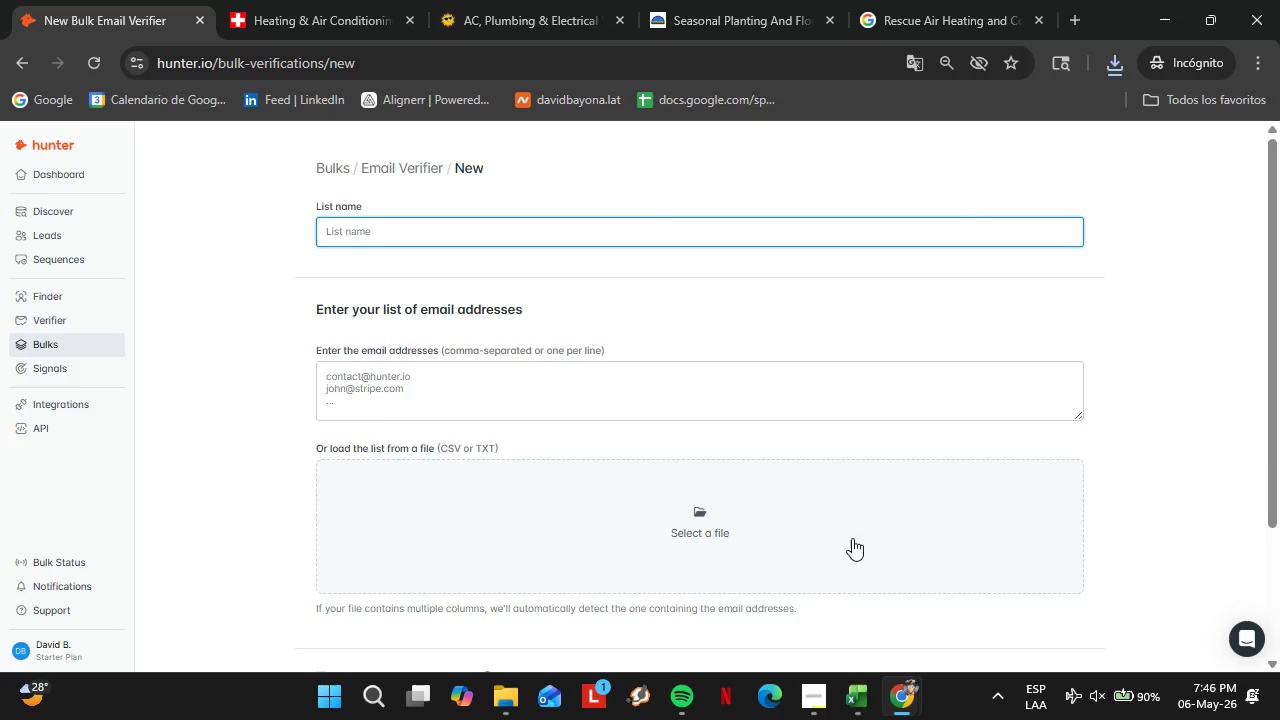 
left_click([851, 697])
 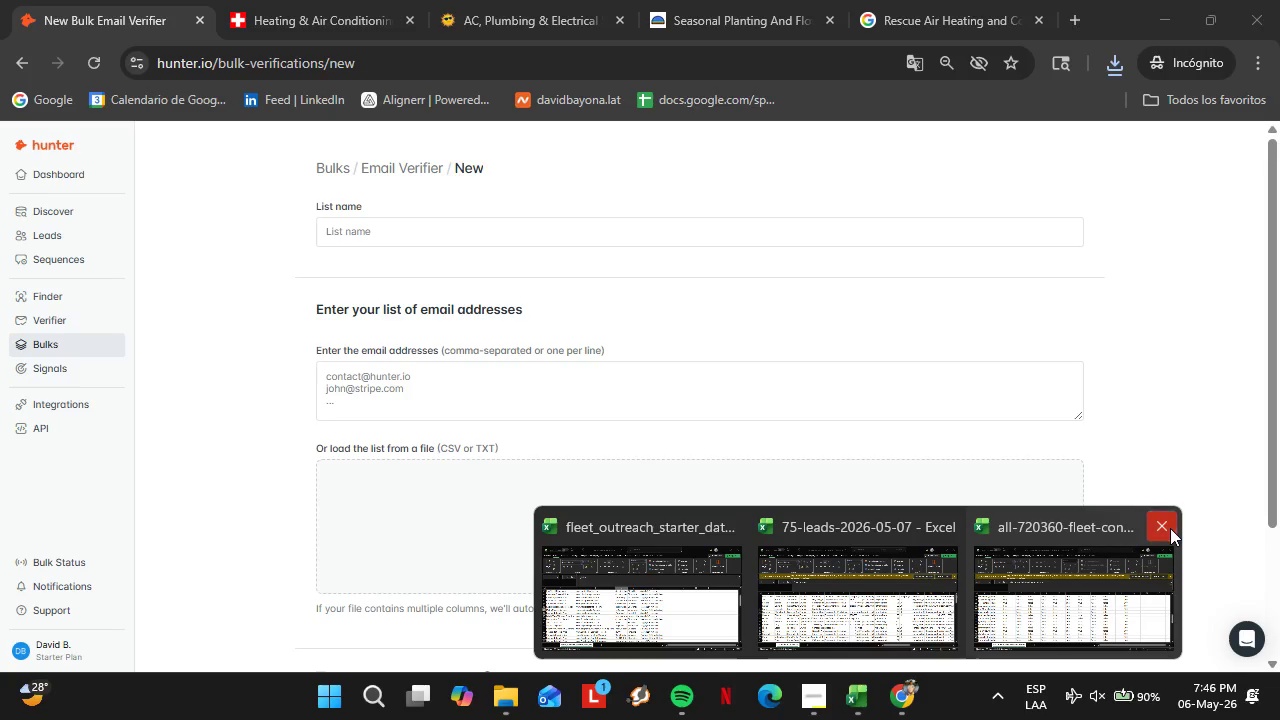 
left_click([1159, 528])
 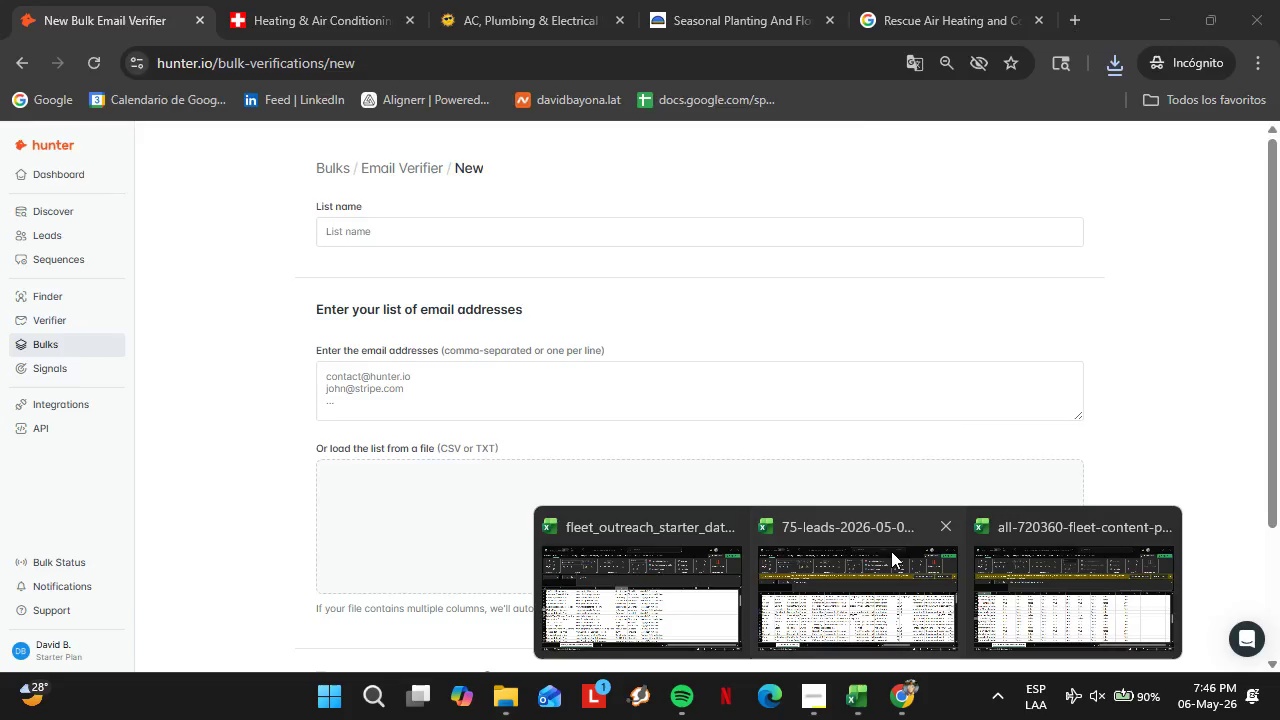 
left_click([891, 551])
 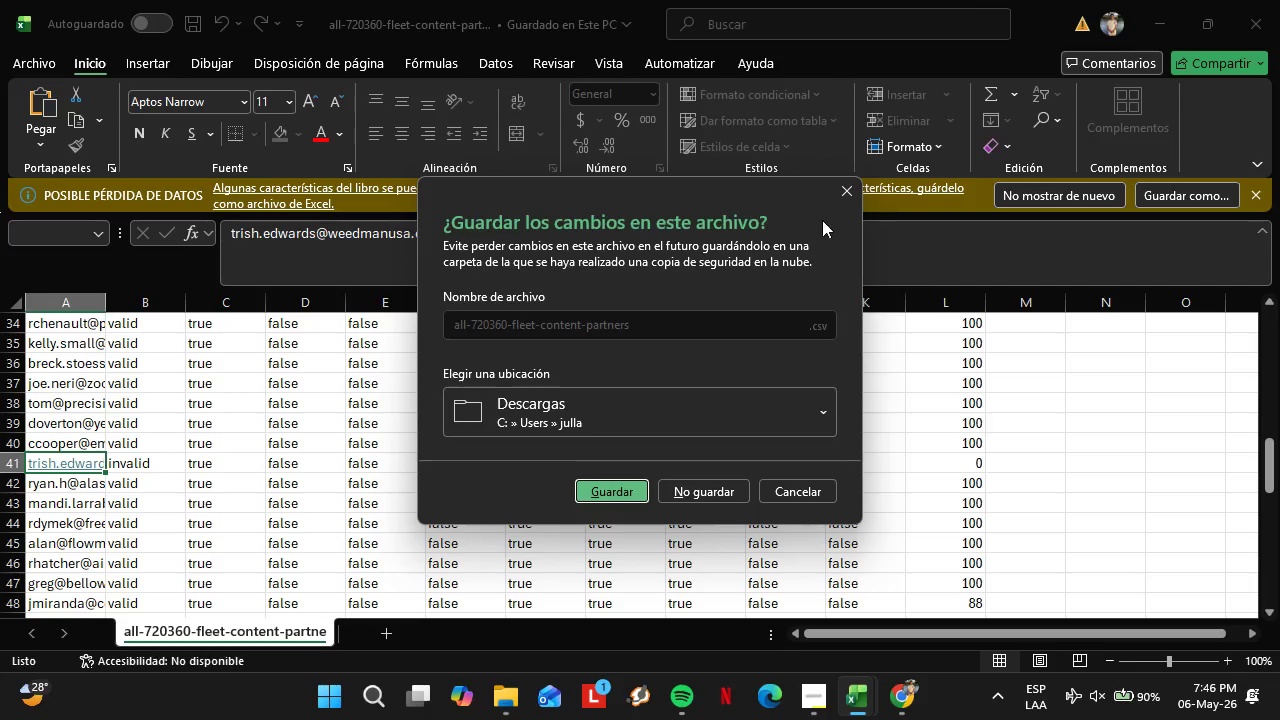 
left_click([836, 194])
 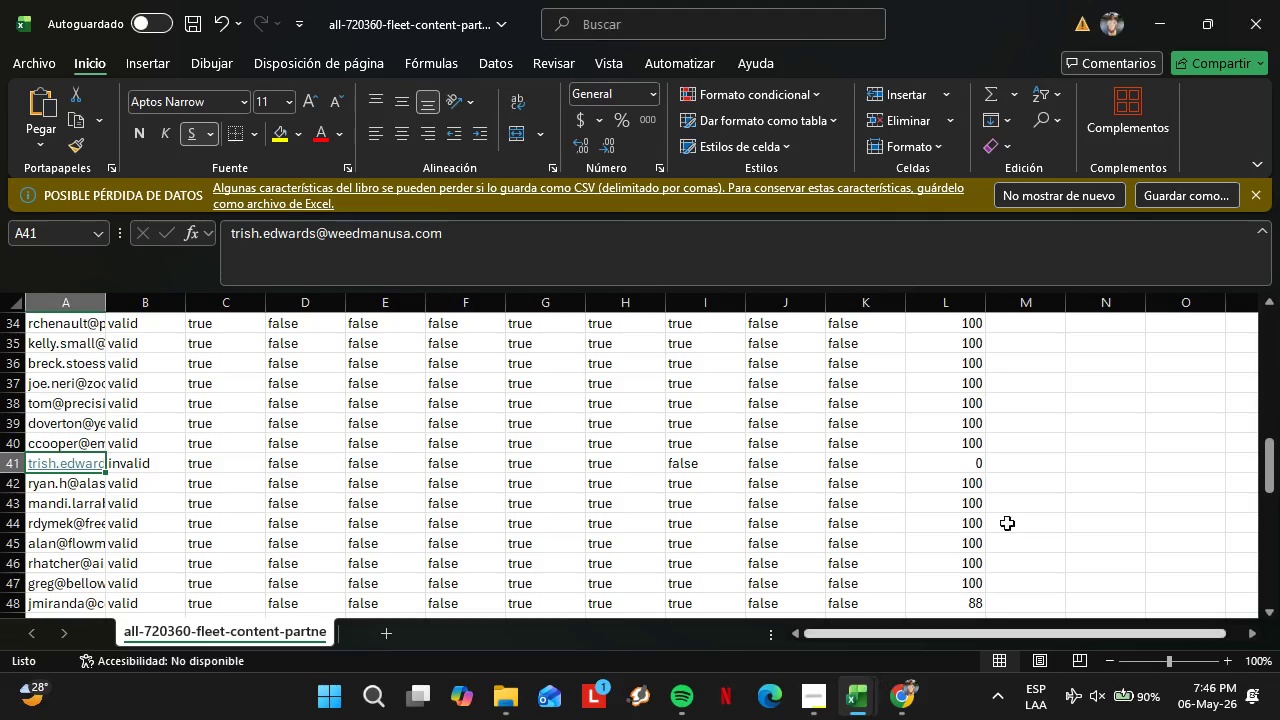 
left_click([1255, 24])
 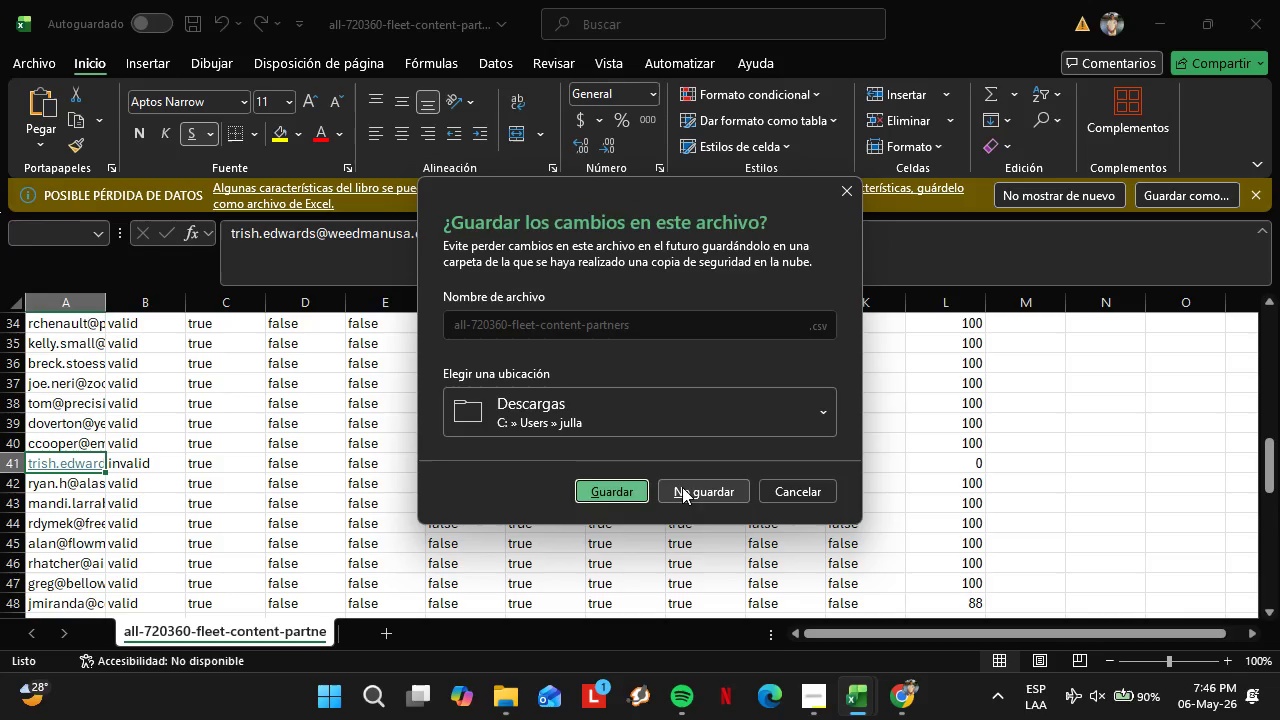 
left_click([682, 487])
 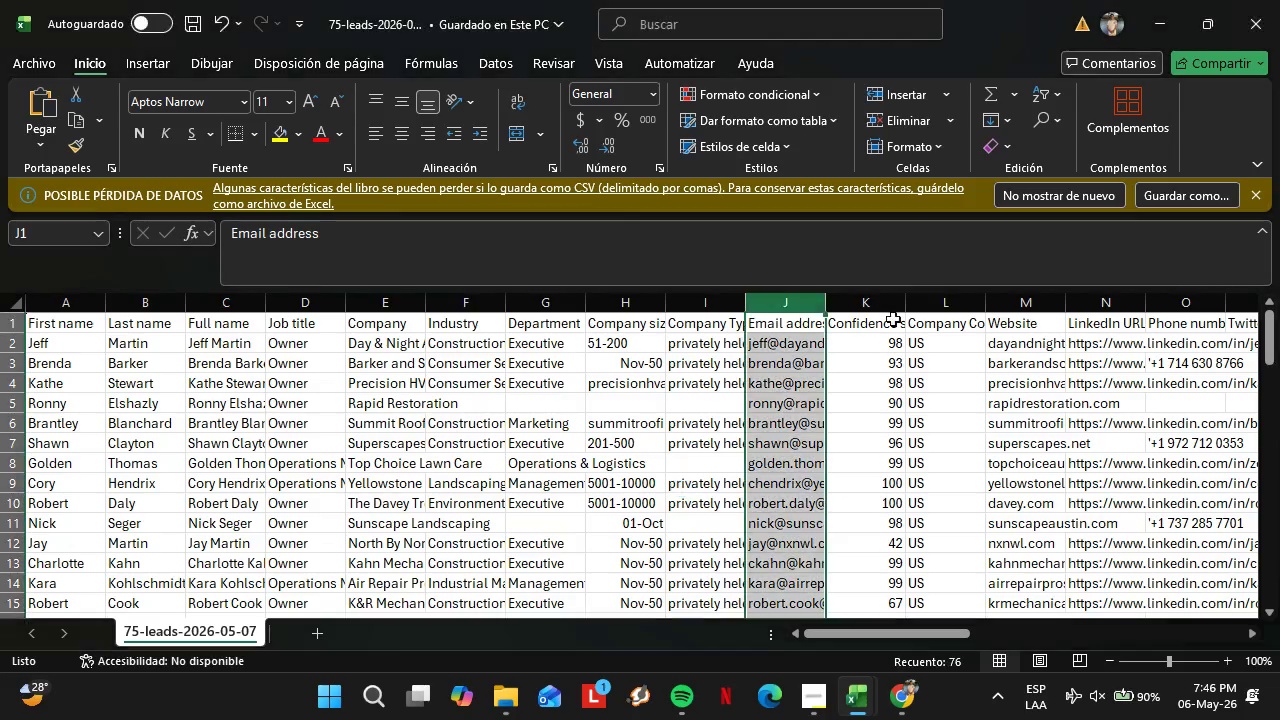 
key(Control+C)
 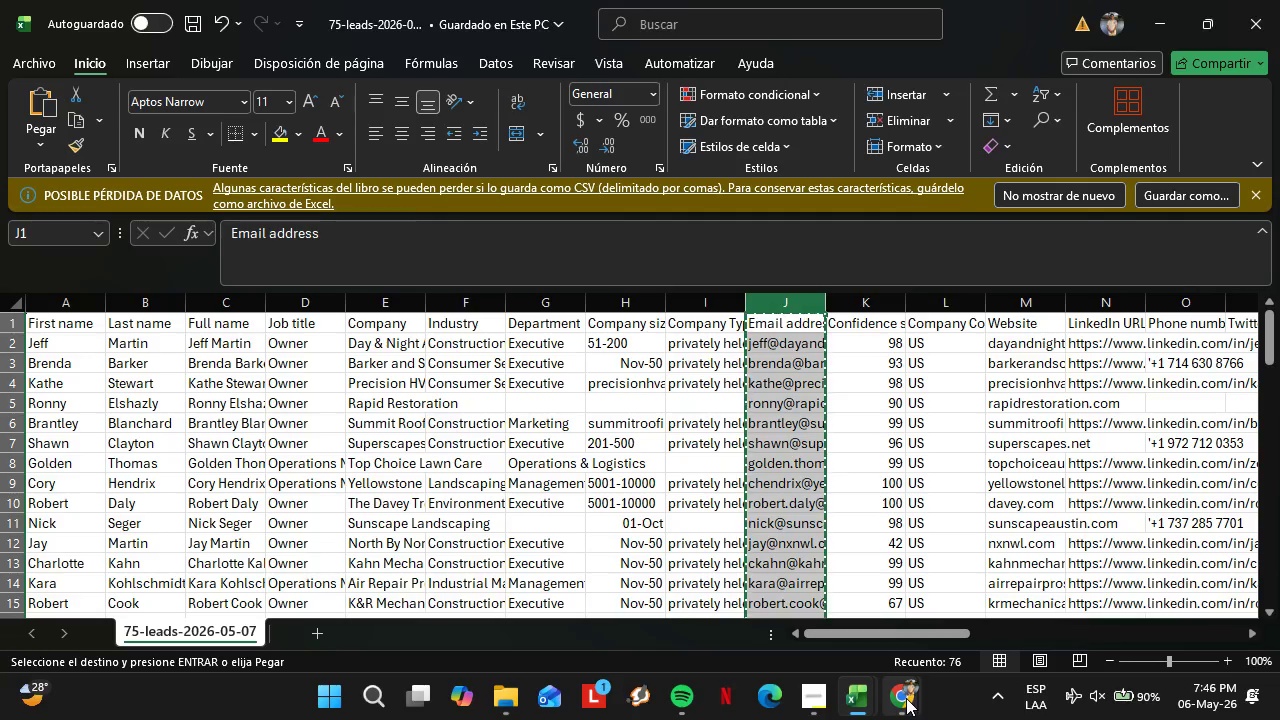 
left_click([906, 698])
 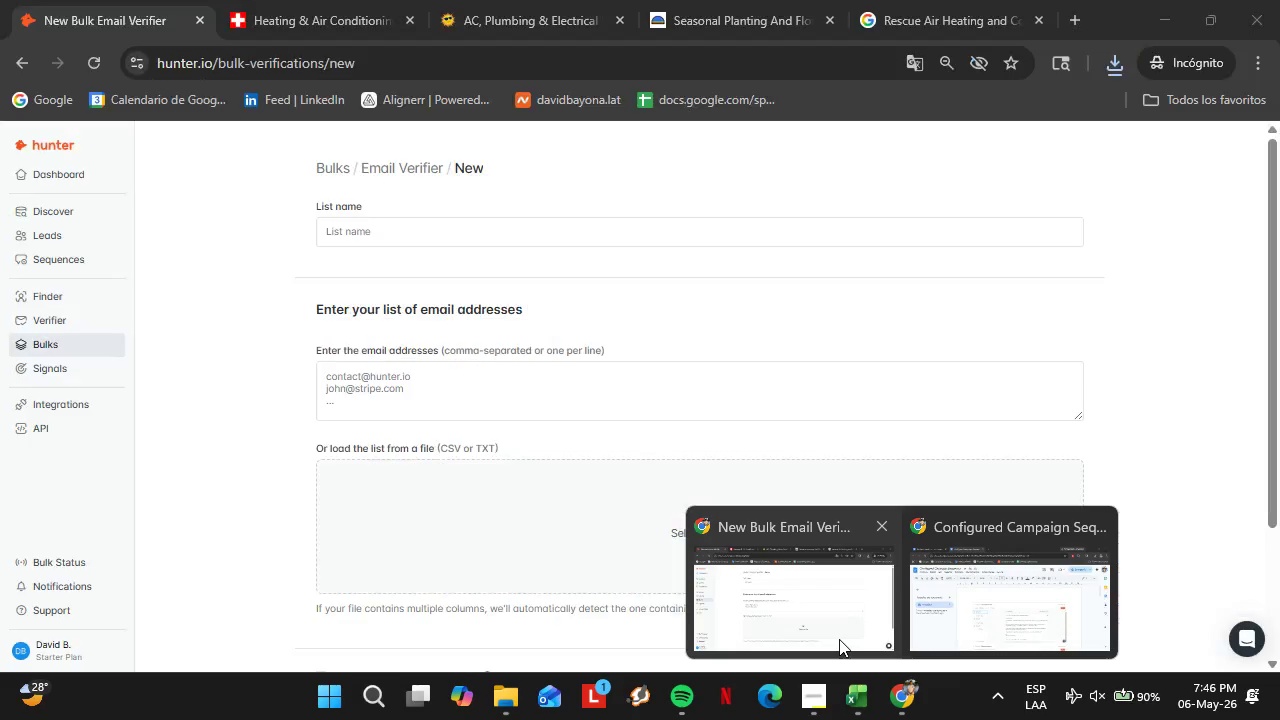 
left_click([839, 639])
 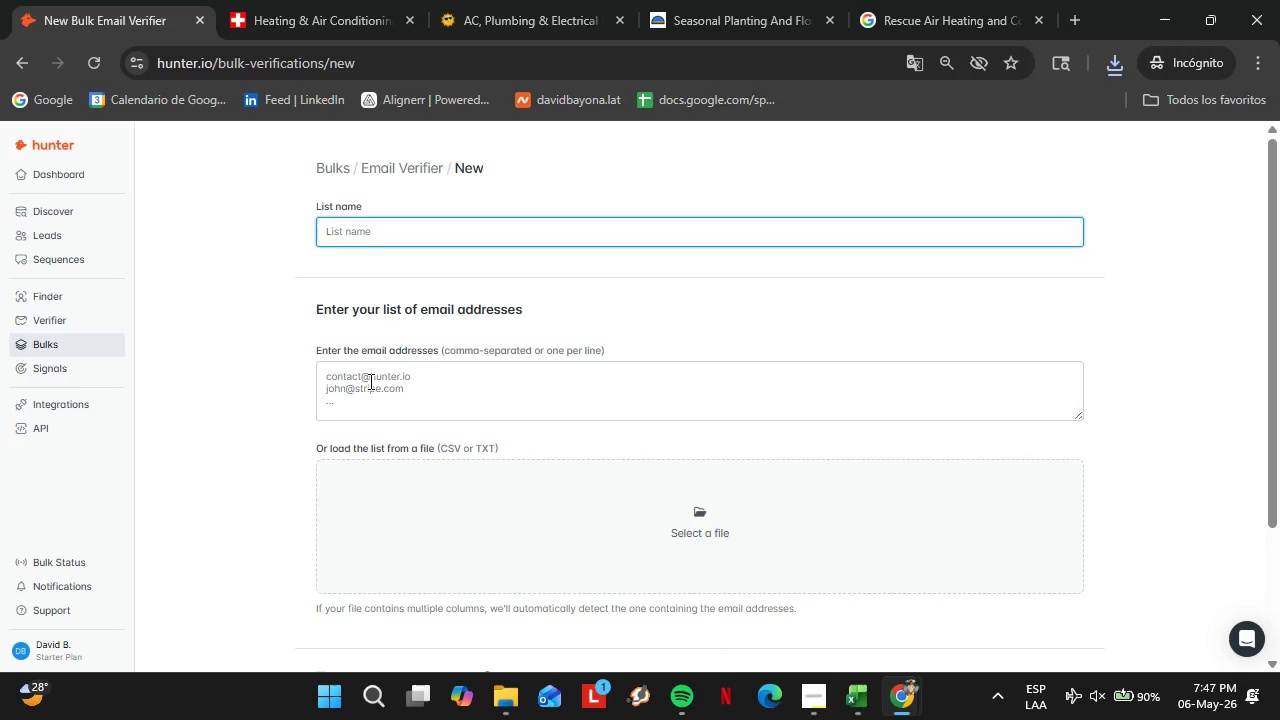 
left_click([369, 381])
 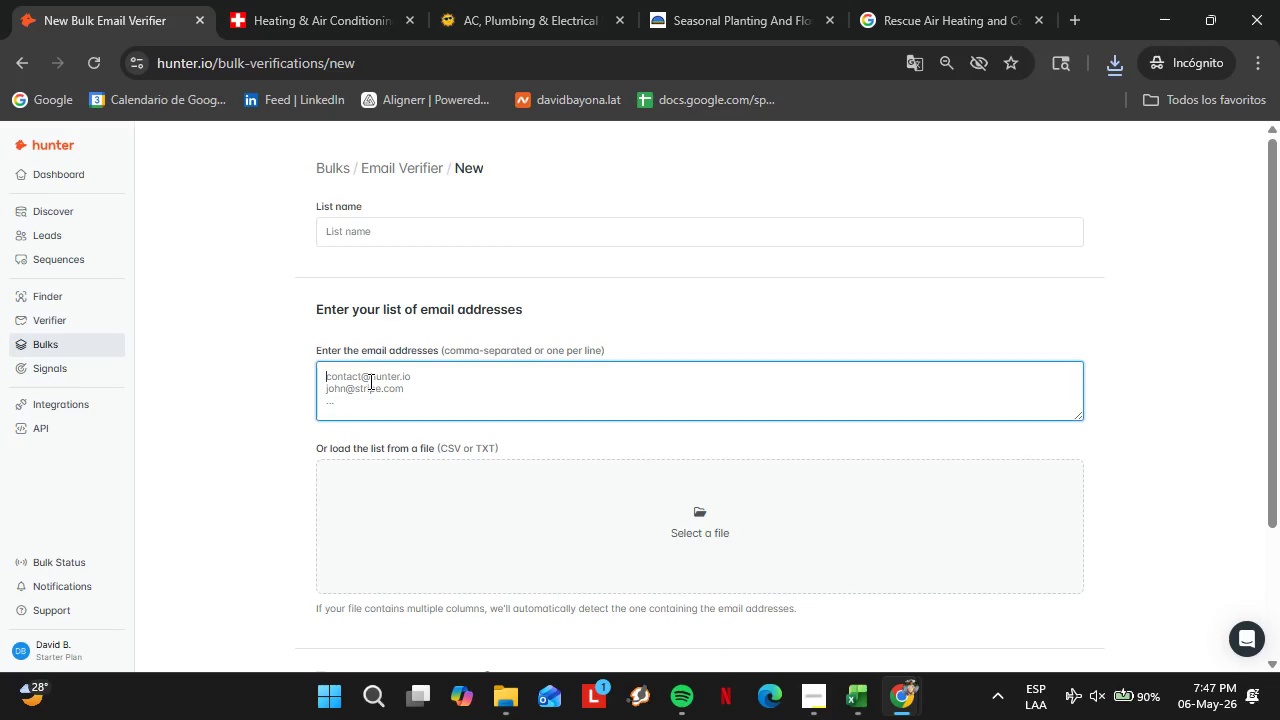 
key(Control+V)
 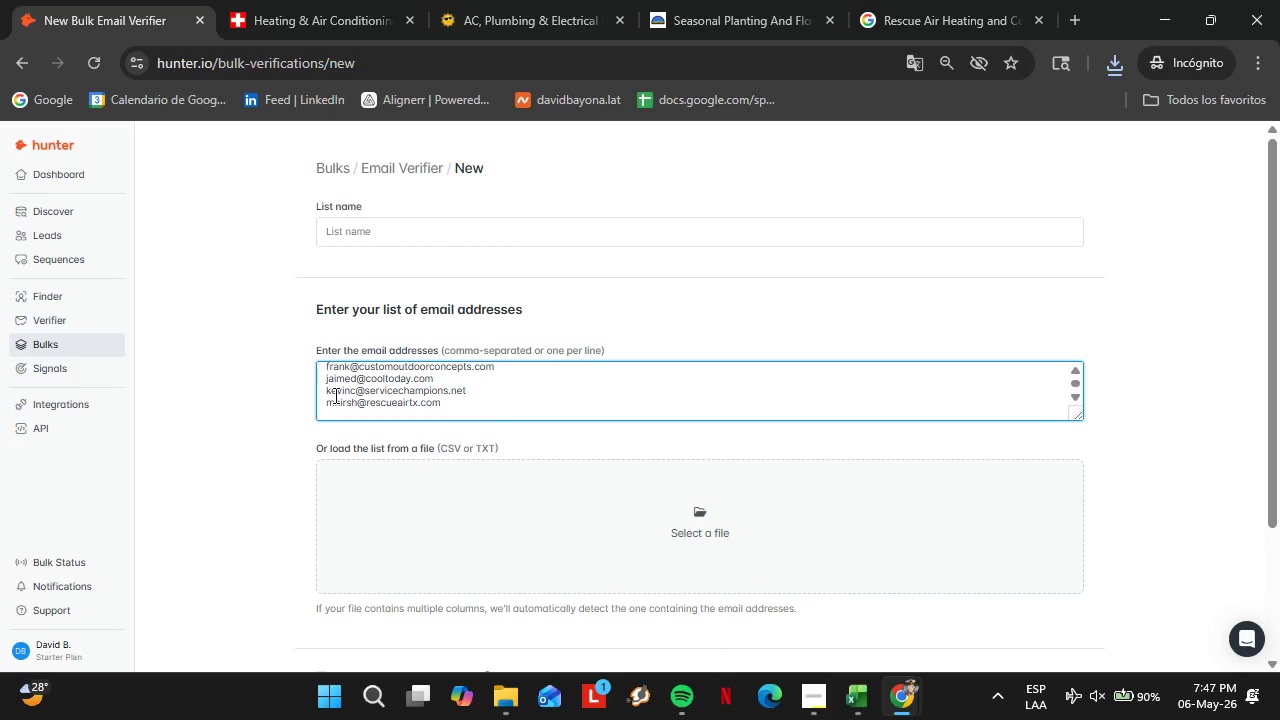 
key(Backspace)
 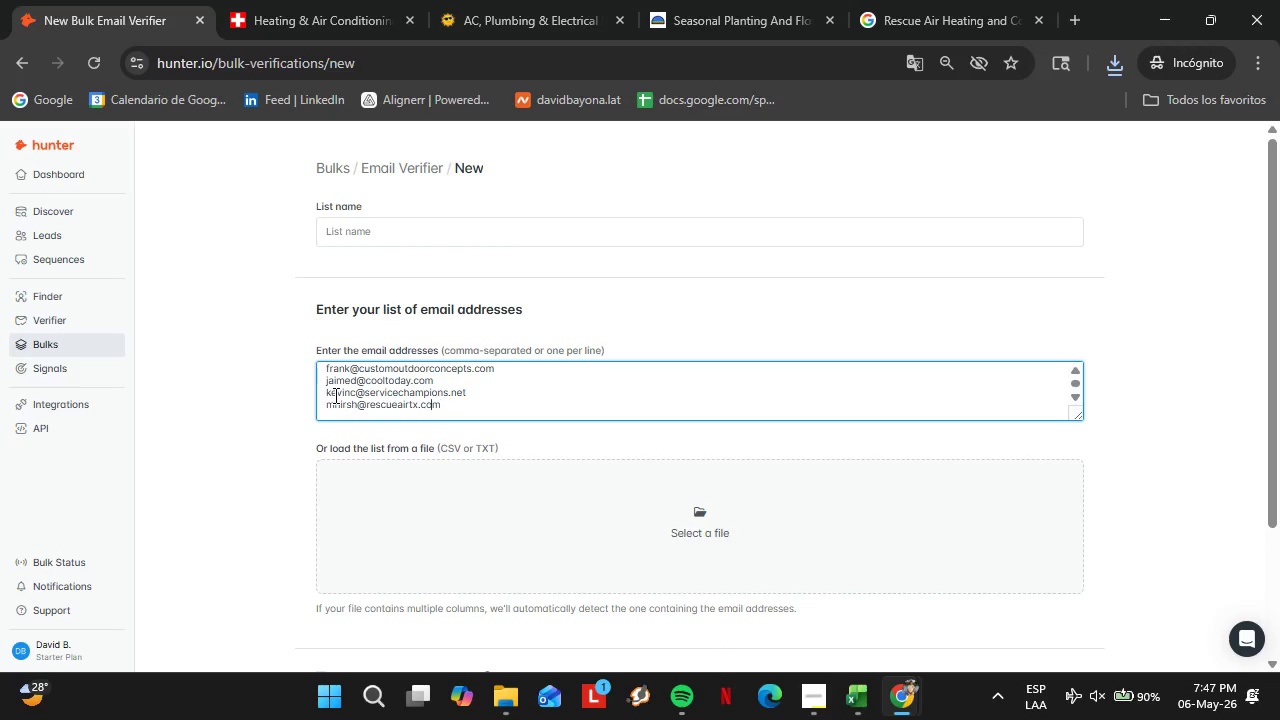 
key(ArrowLeft)
 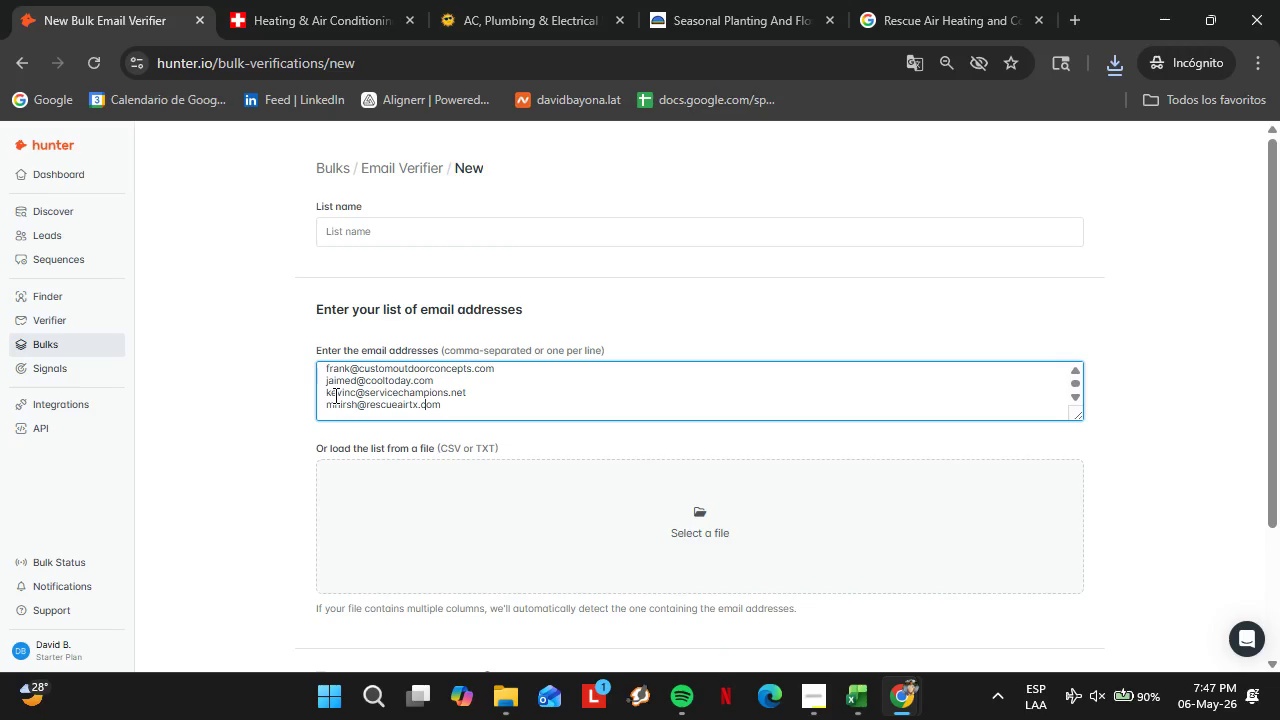 
hold_key(key=ArrowLeft, duration=1.28)
 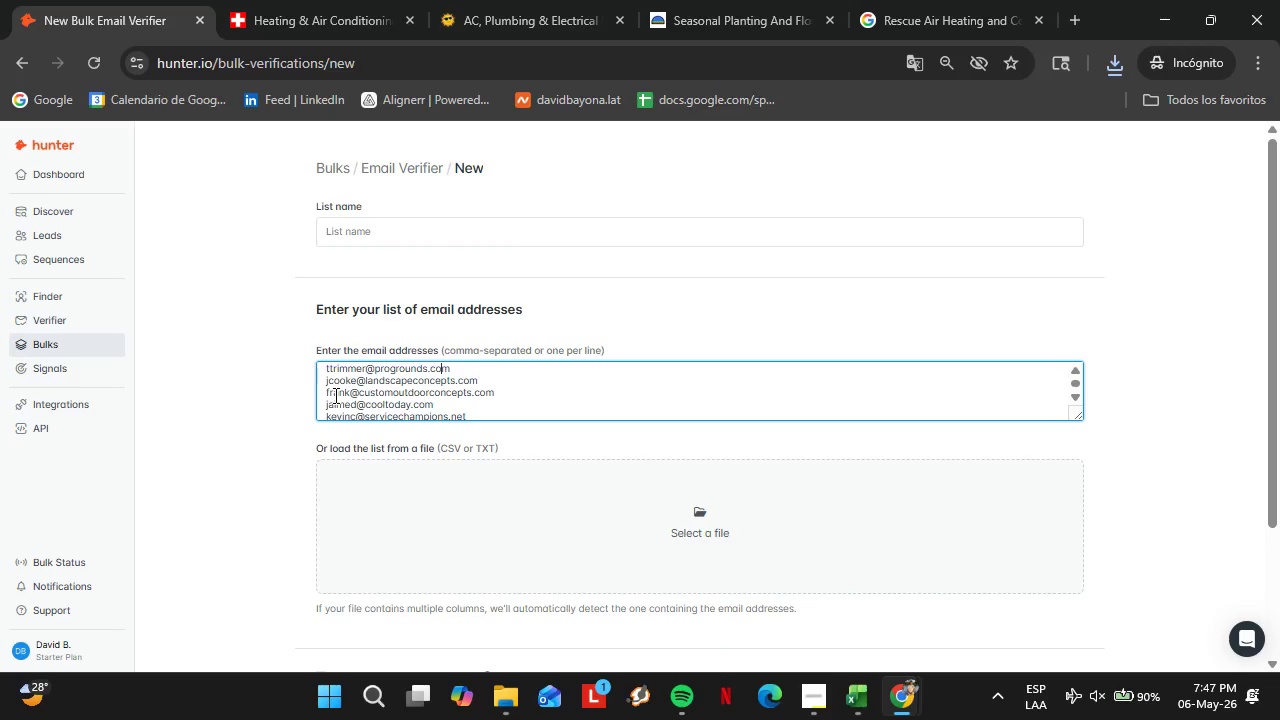 
hold_key(key=ArrowUp, duration=0.95)
 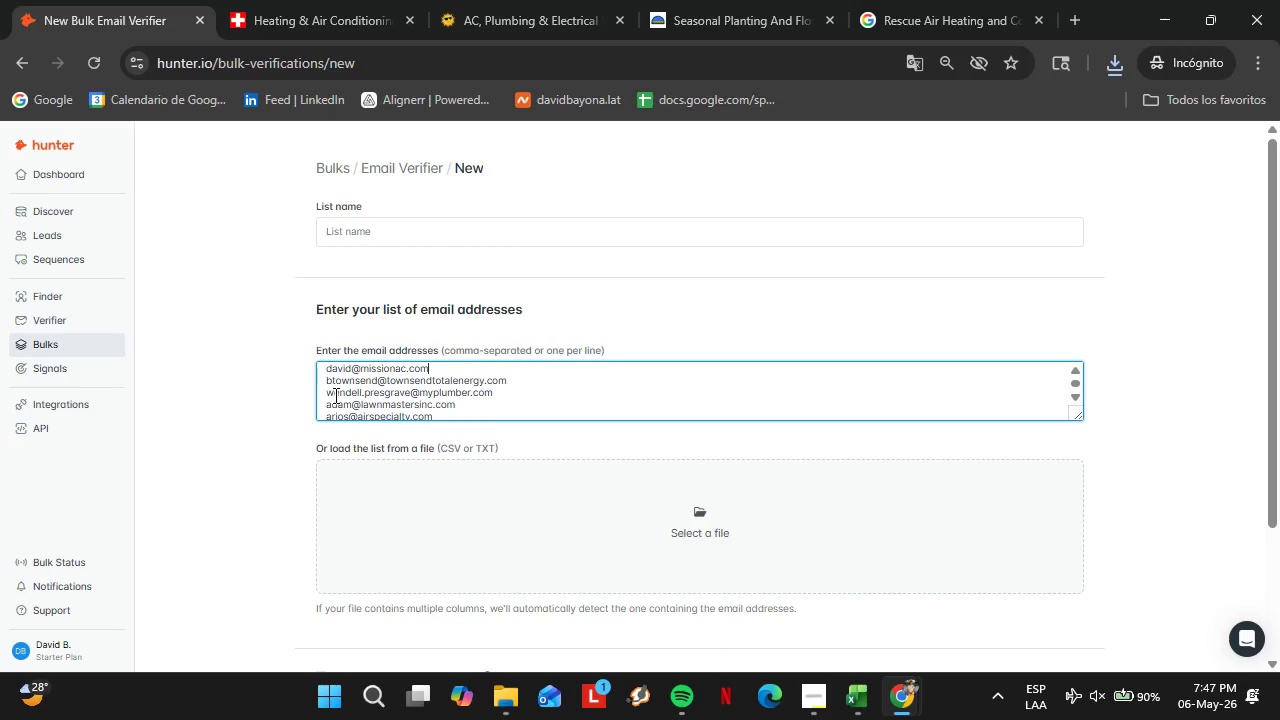 
hold_key(key=ArrowUp, duration=1.5)
 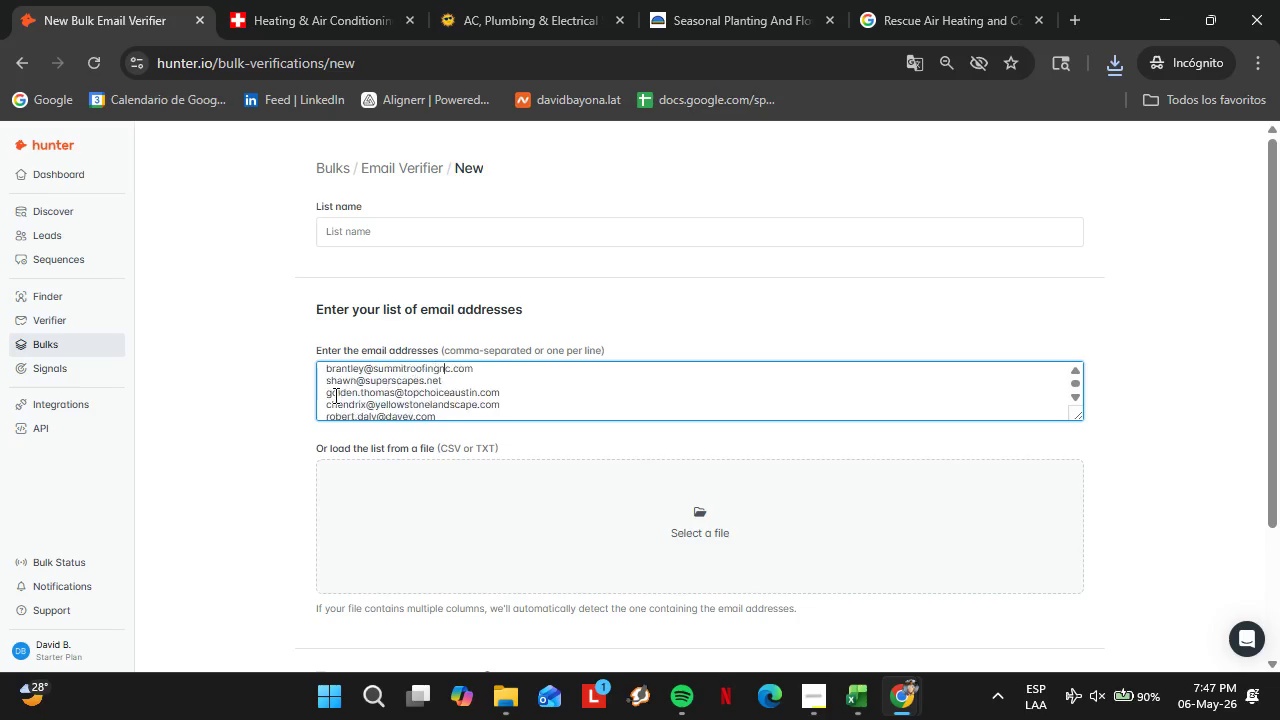 
hold_key(key=ArrowUp, duration=1.16)
 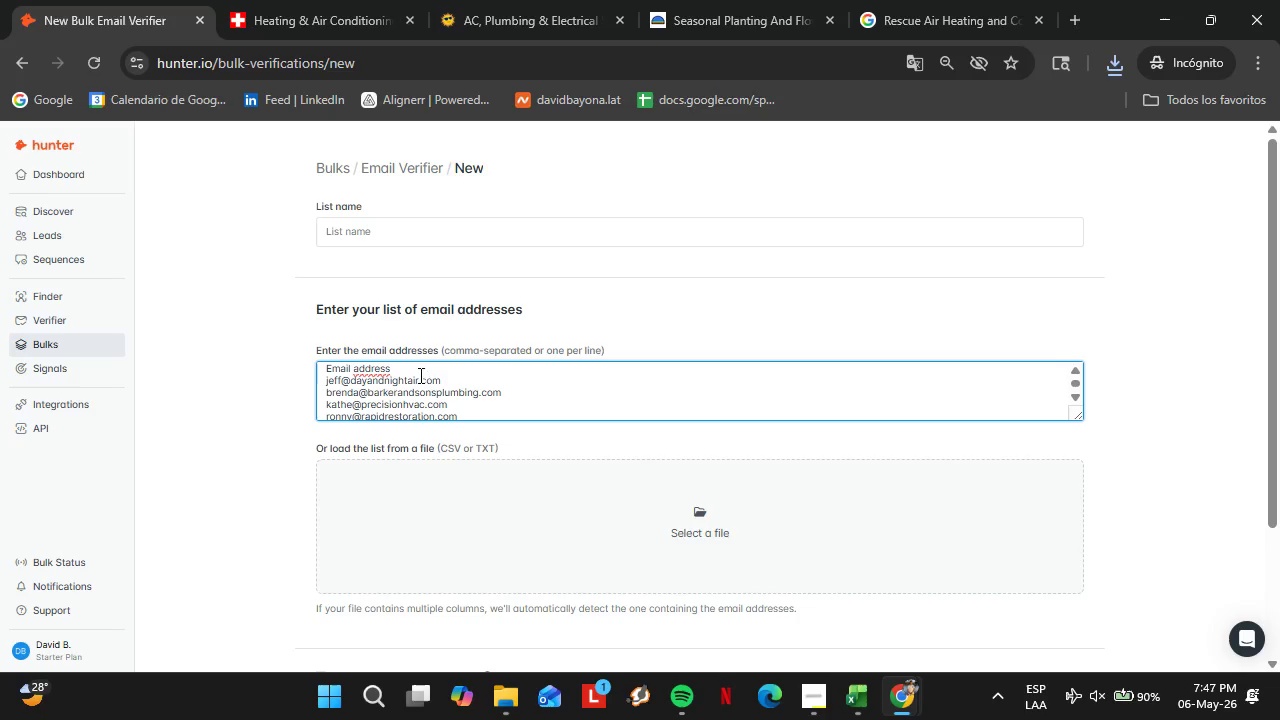 
left_click_drag(start_coordinate=[402, 364], to_coordinate=[301, 347])
 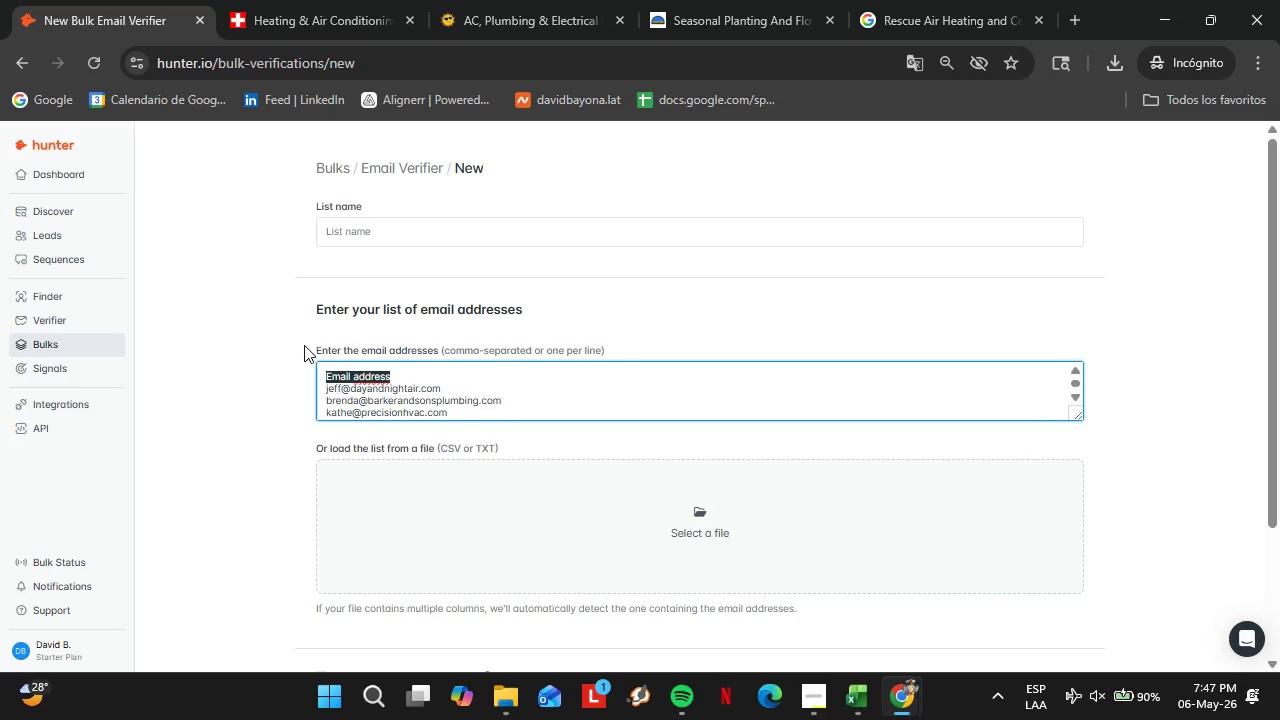 
key(Backspace)
 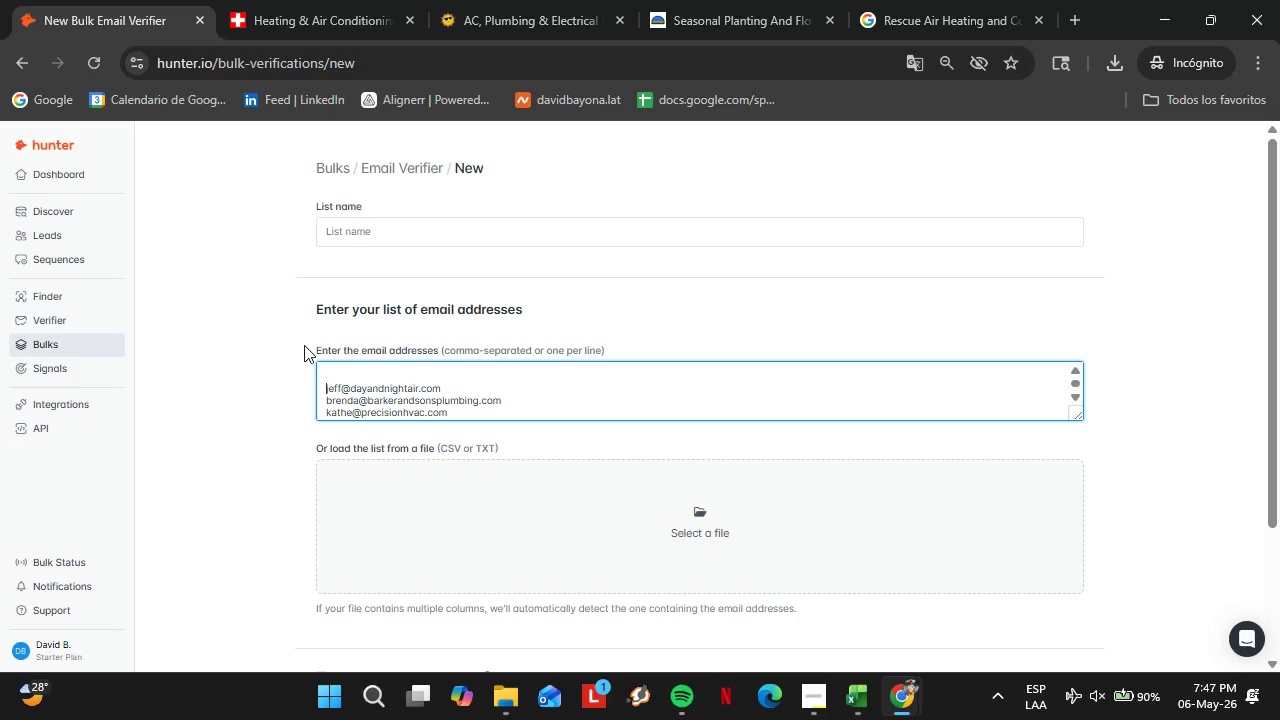 
key(ArrowDown)
 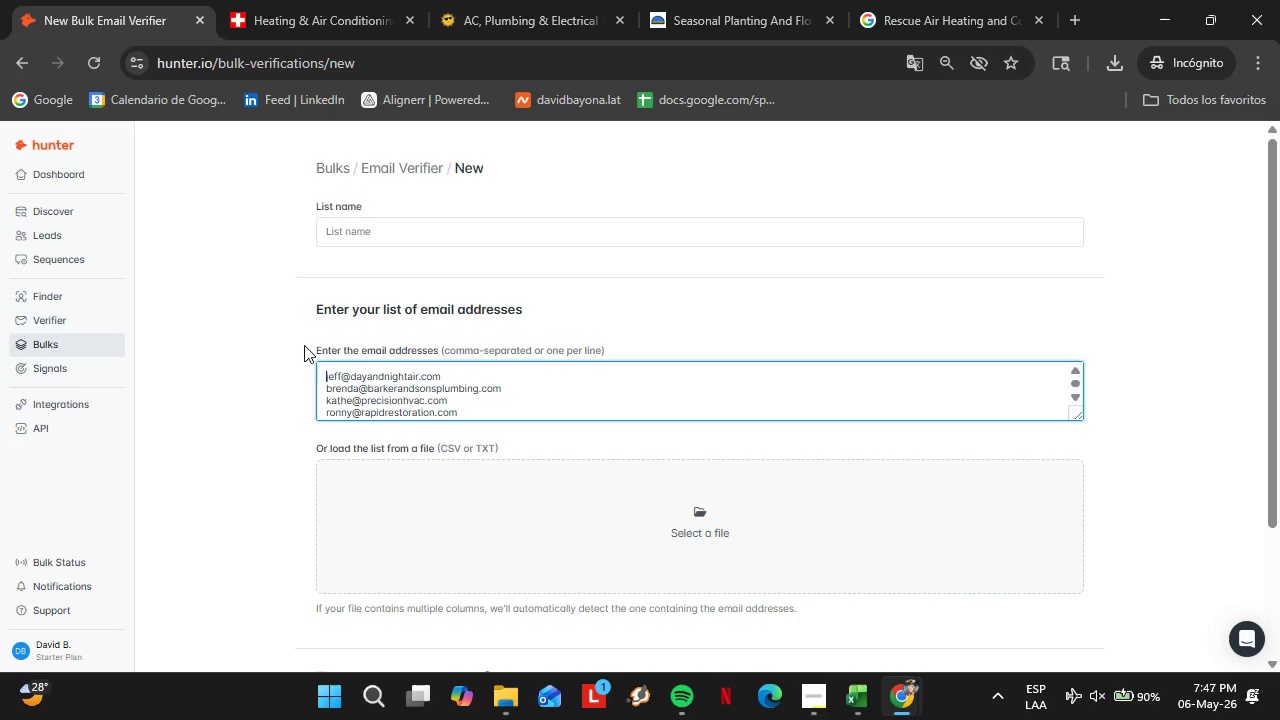 
key(Backspace)
 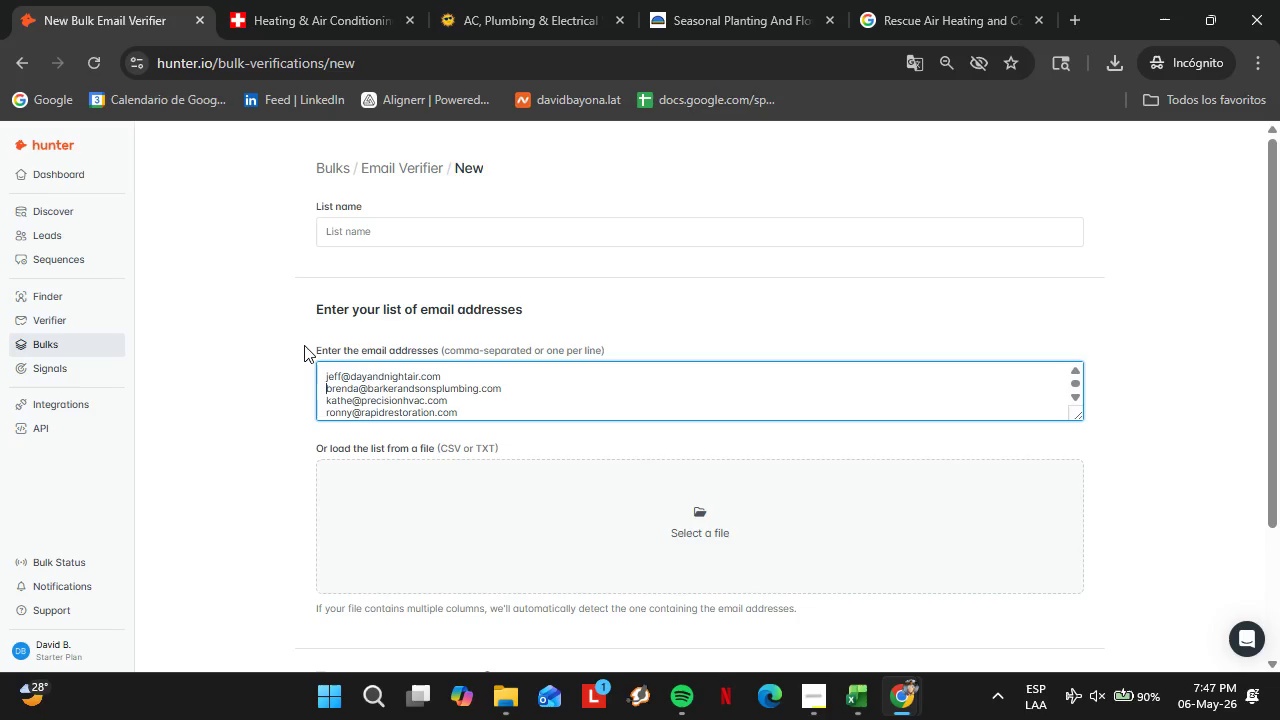 
key(ArrowDown)
 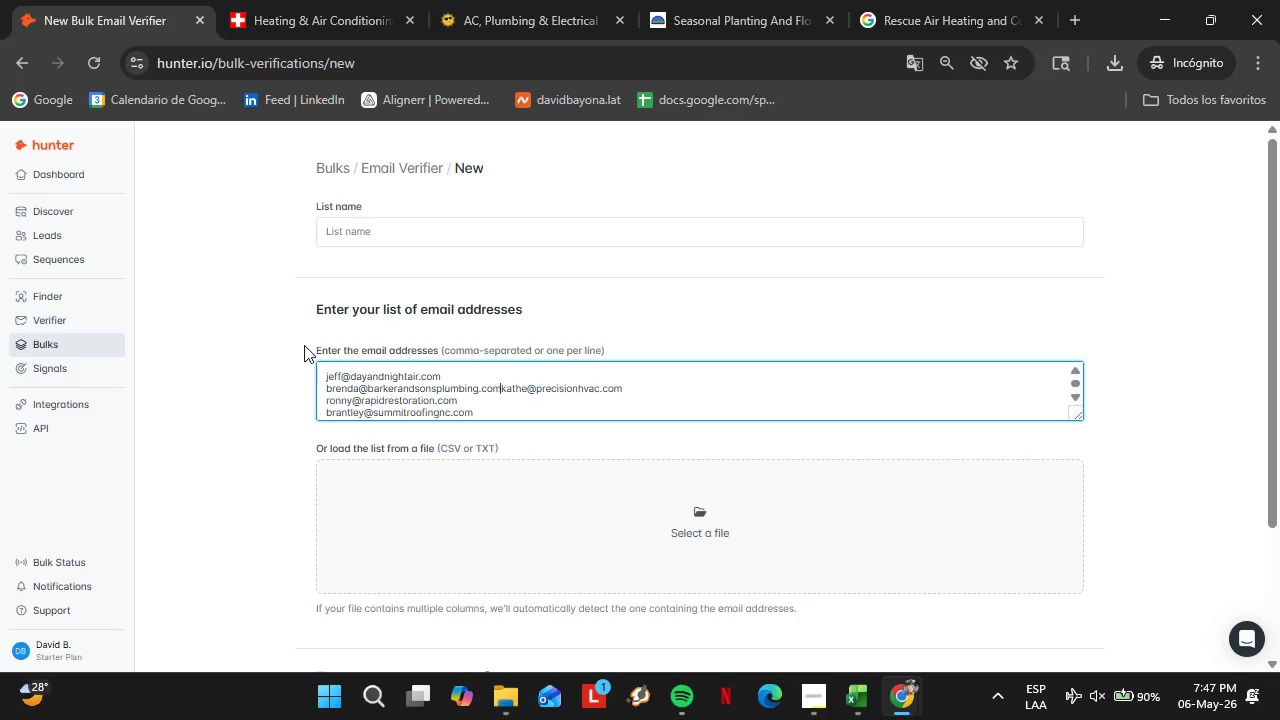 
key(ArrowDown)
 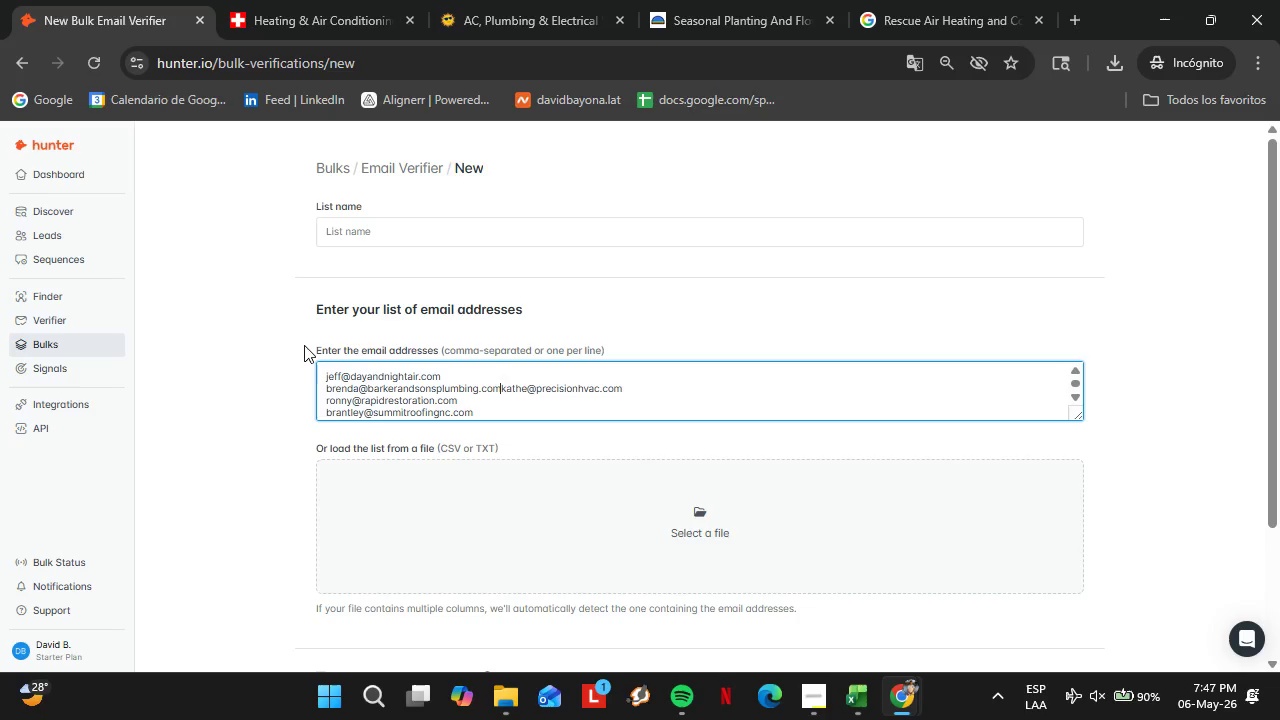 
key(Backspace)
 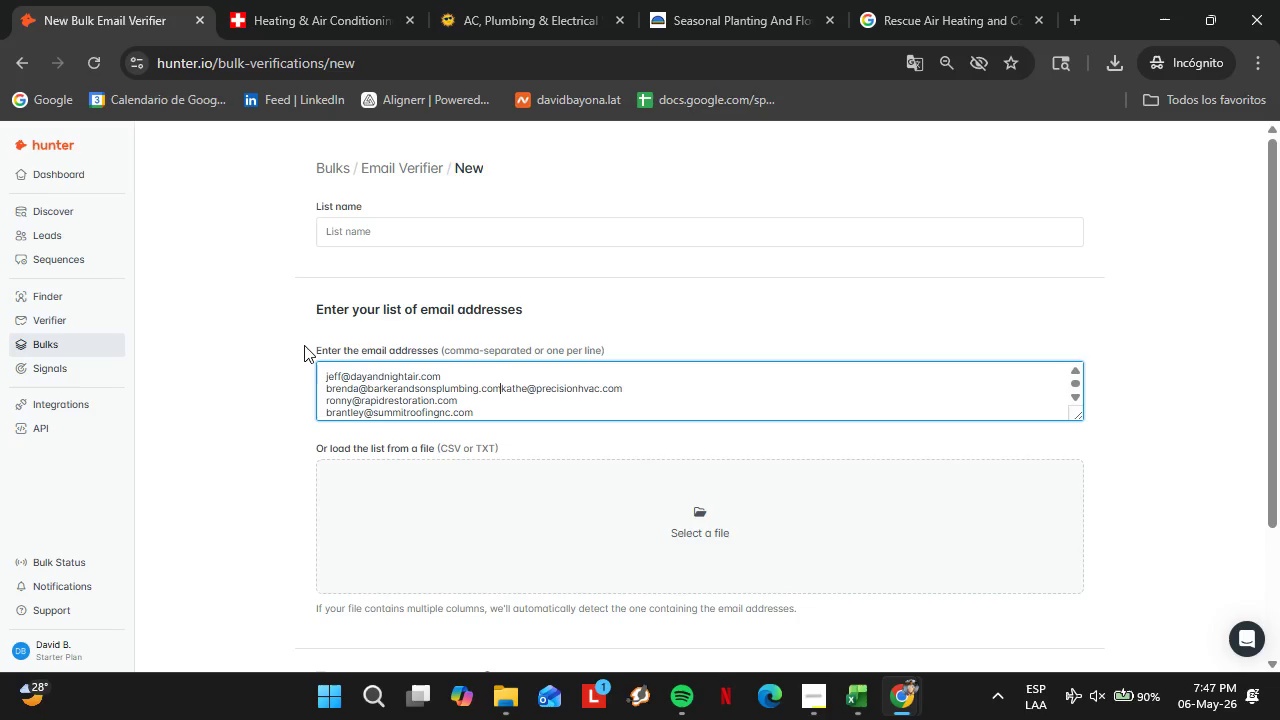 
key(Enter)
 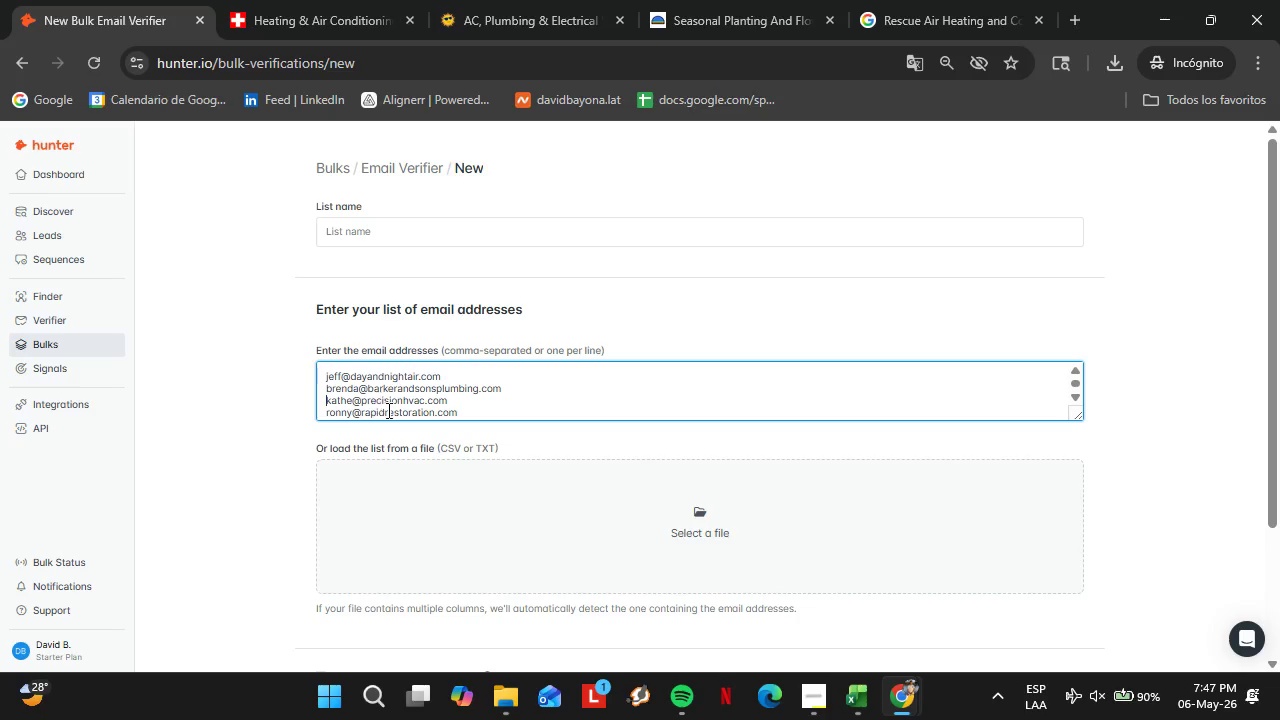 
scroll: coordinate [386, 408], scroll_direction: down, amount: 1.0
 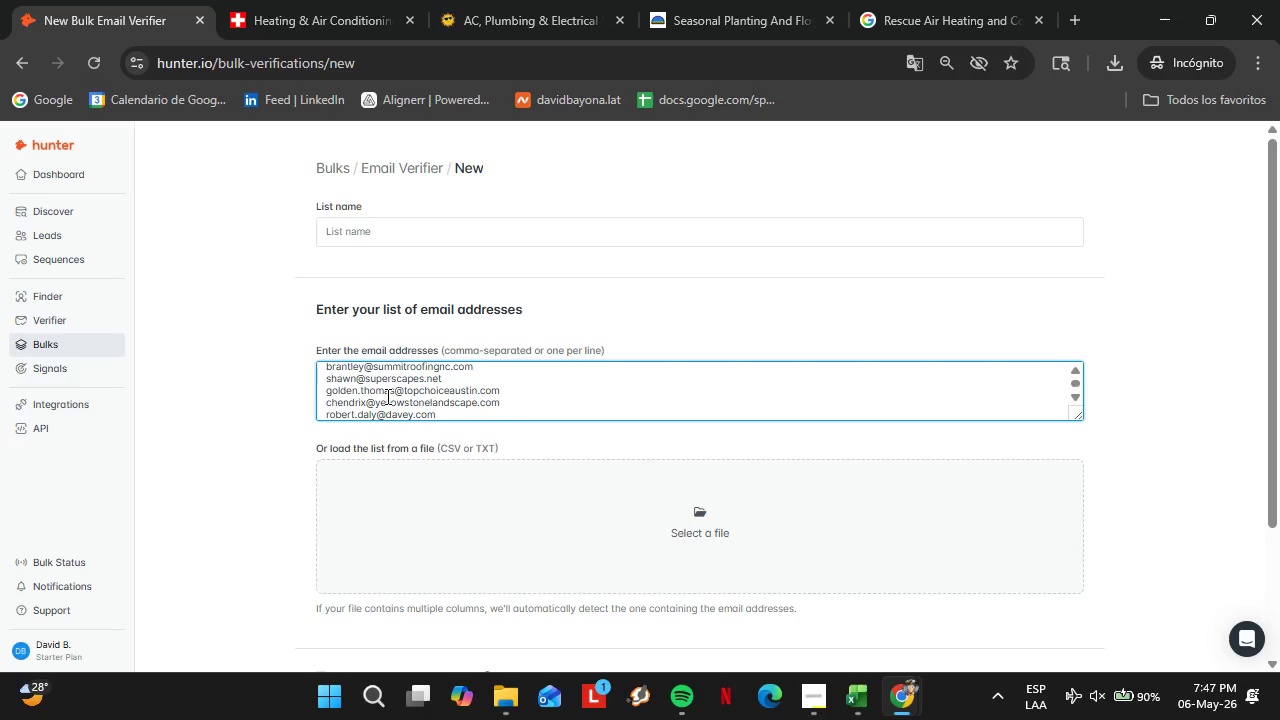 
key(ArrowDown)
 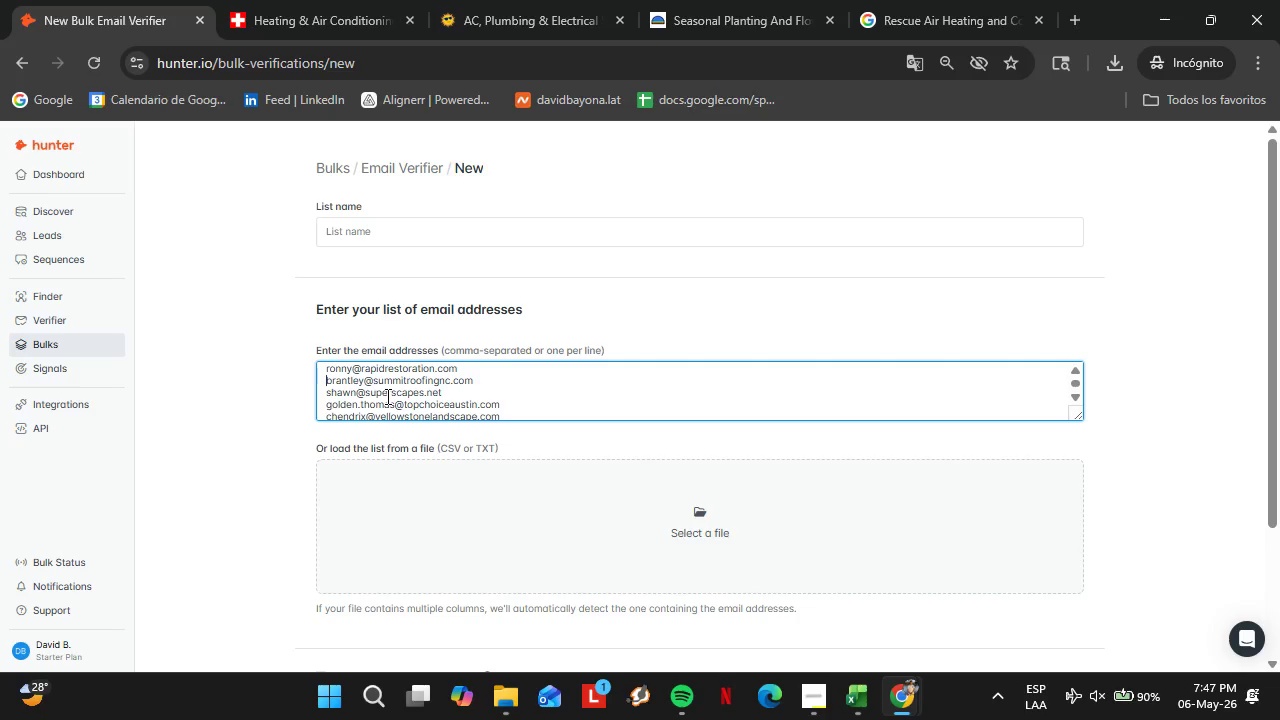 
key(ArrowDown)
 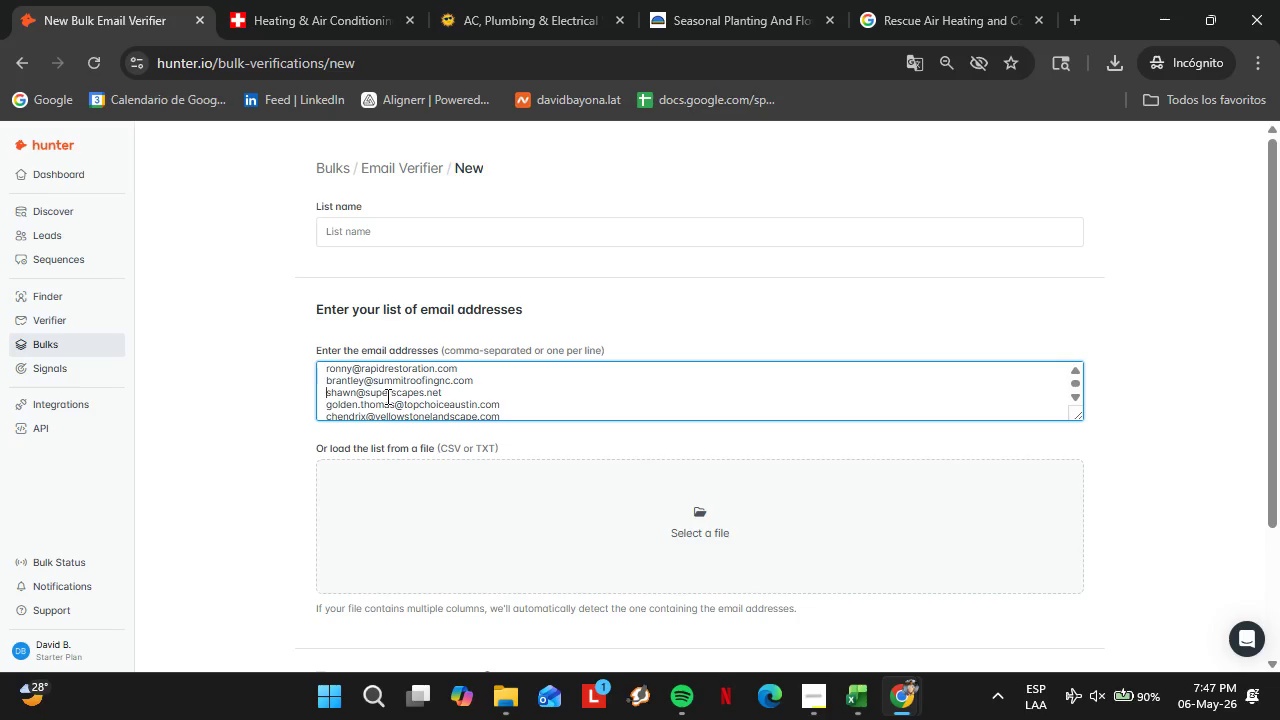 
key(ArrowDown)
 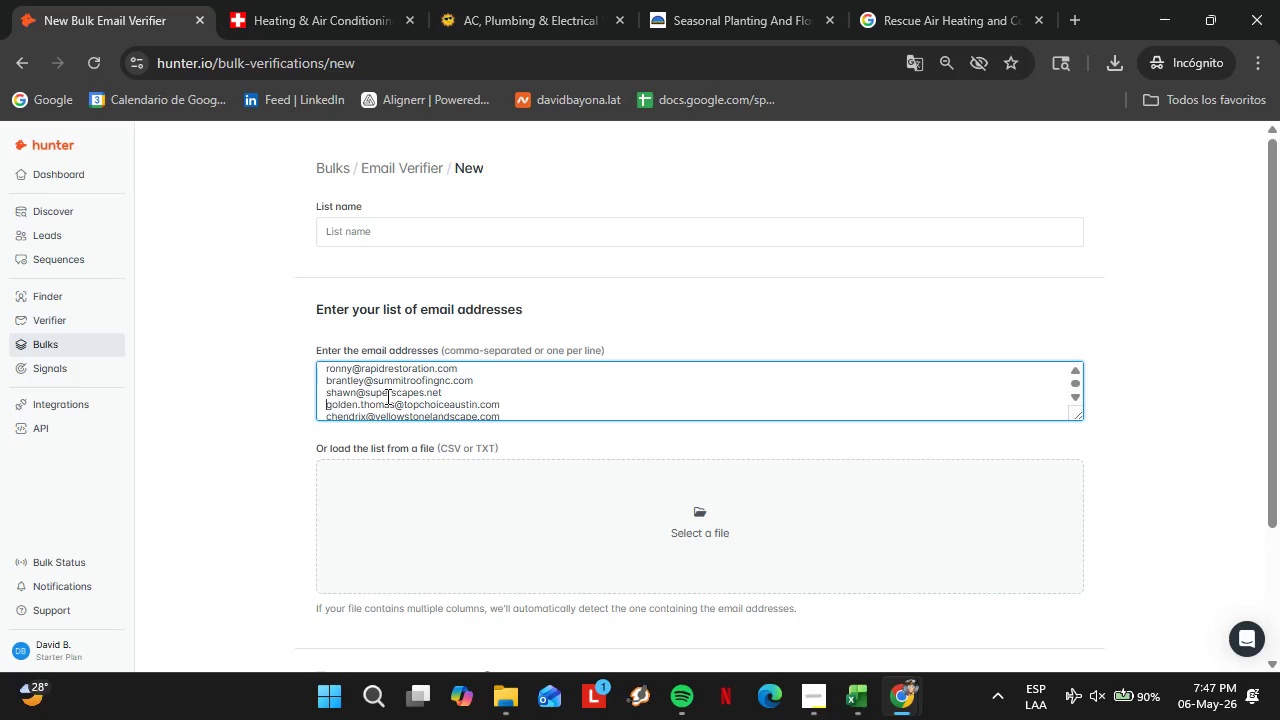 
key(ArrowDown)
 